 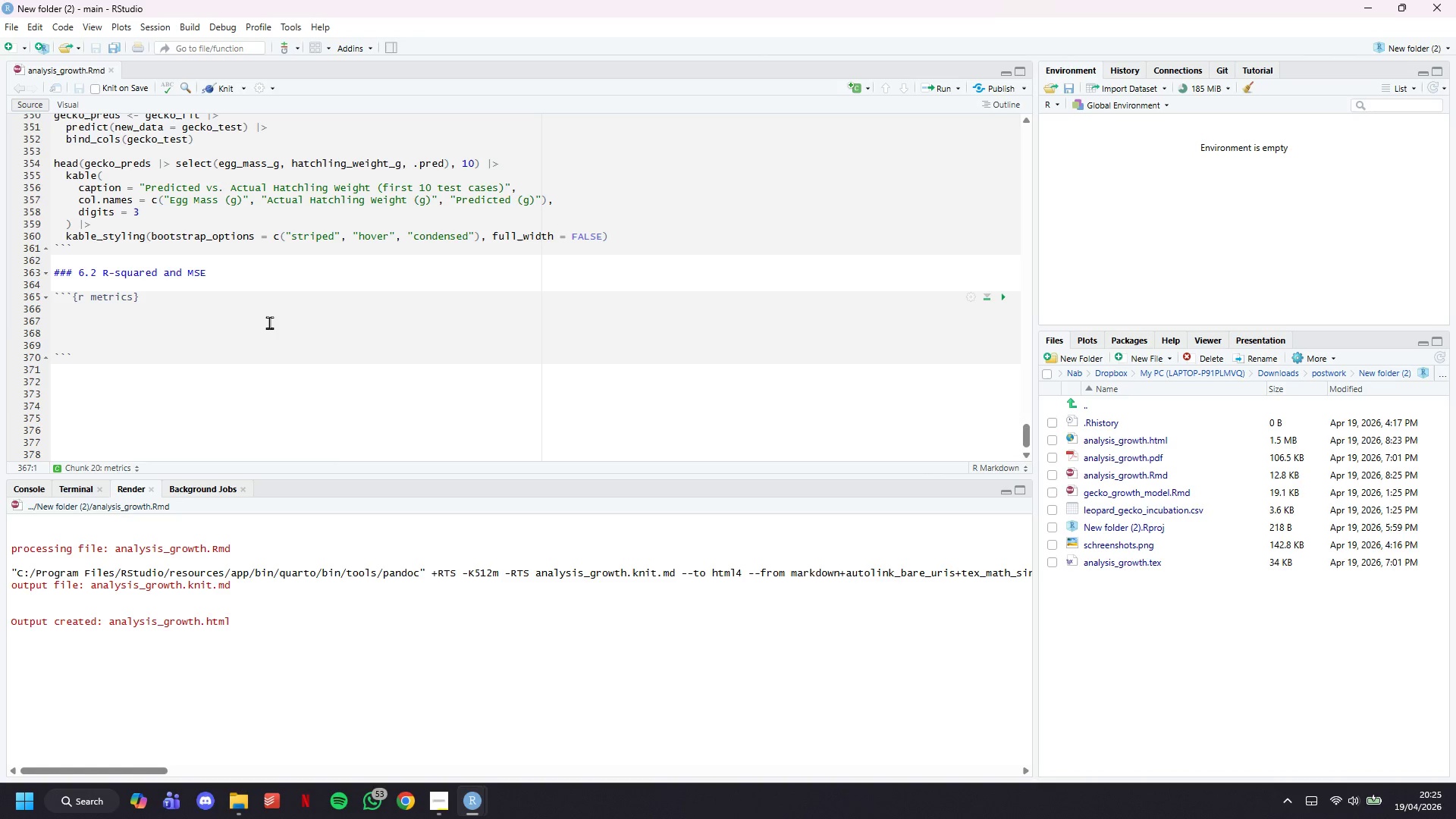 
scroll: coordinate [268, 310], scroll_direction: down, amount: 5.0
 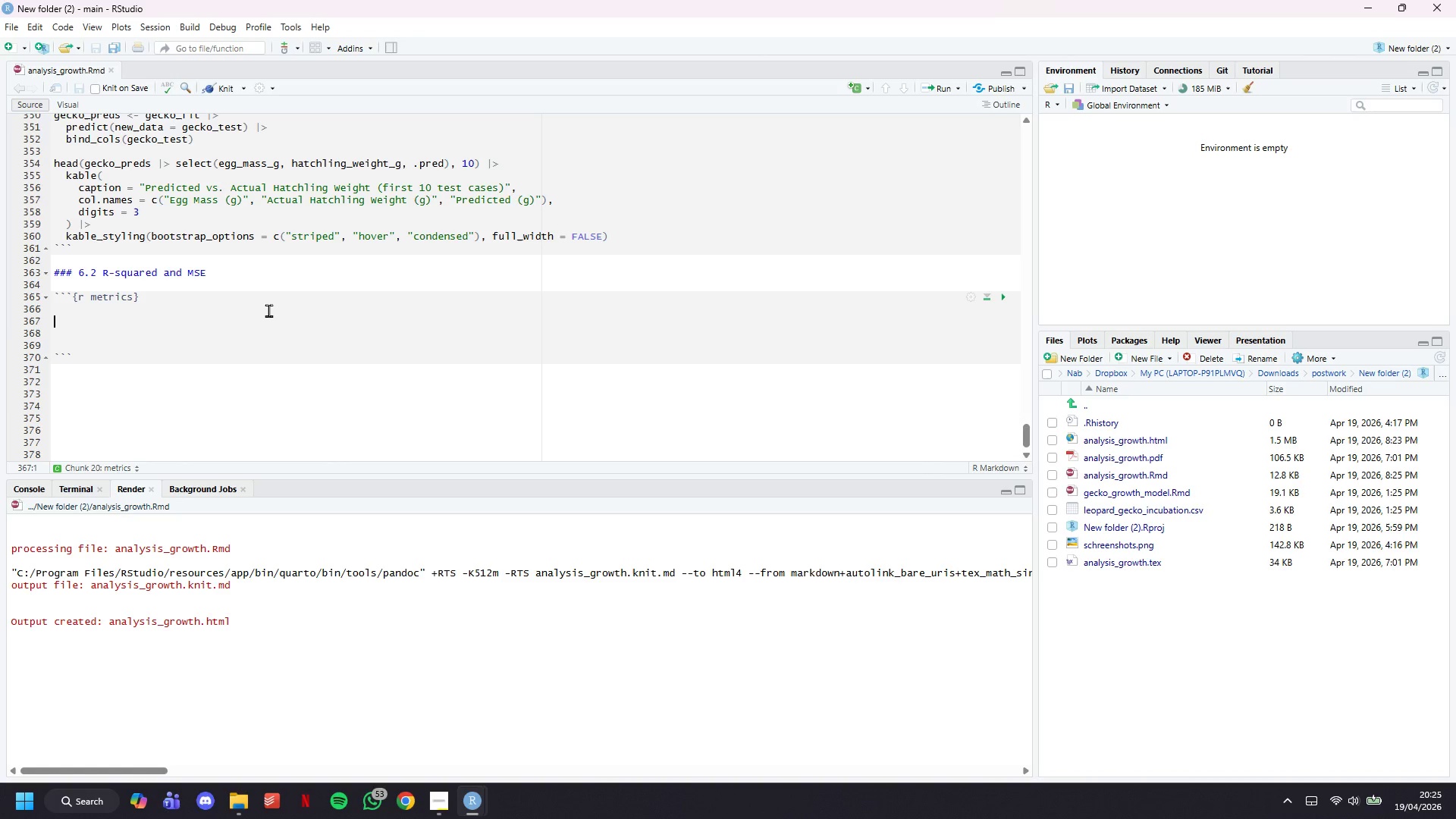 
type(model_metrics <- gecko_preds |>)
 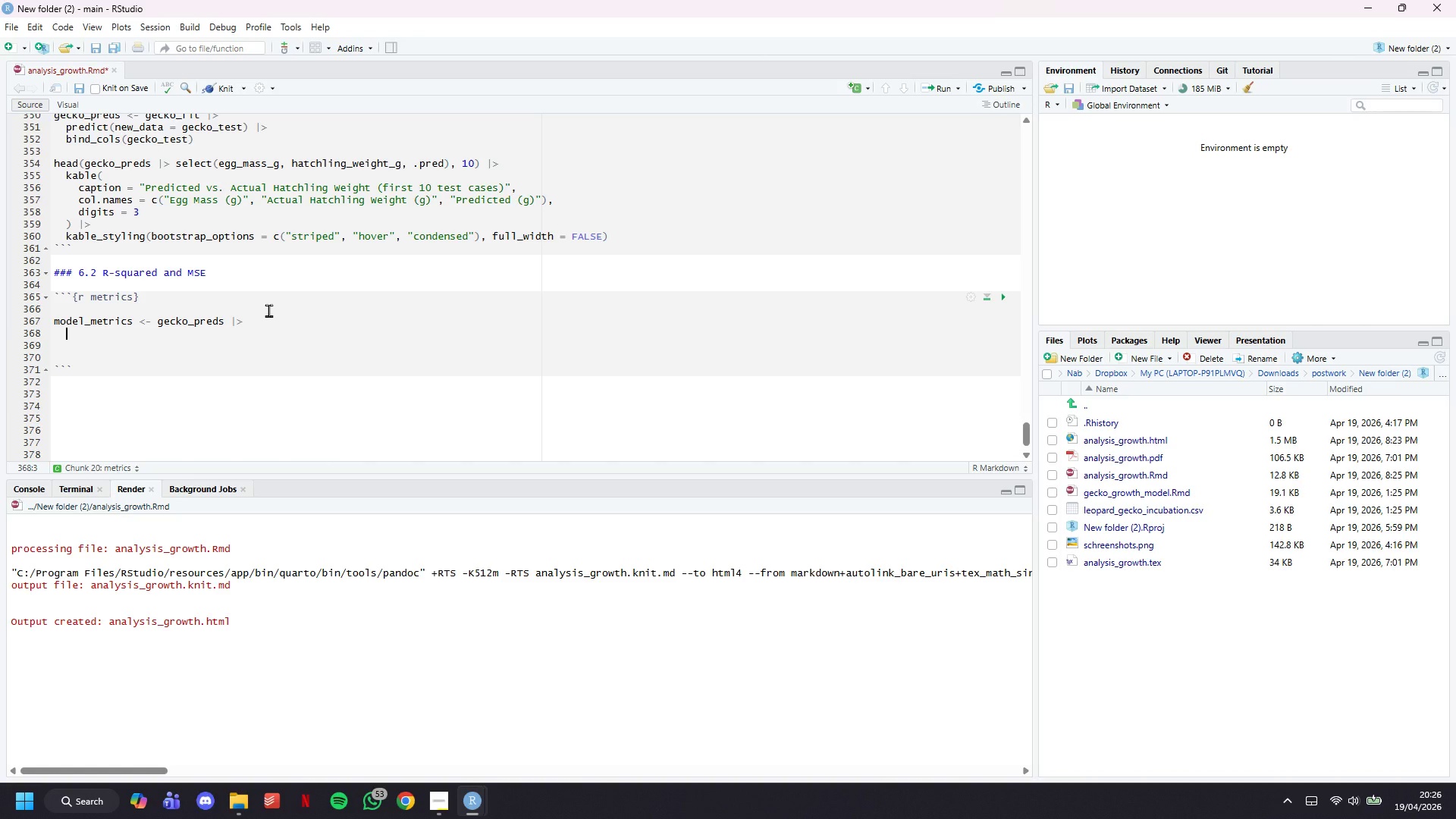 
 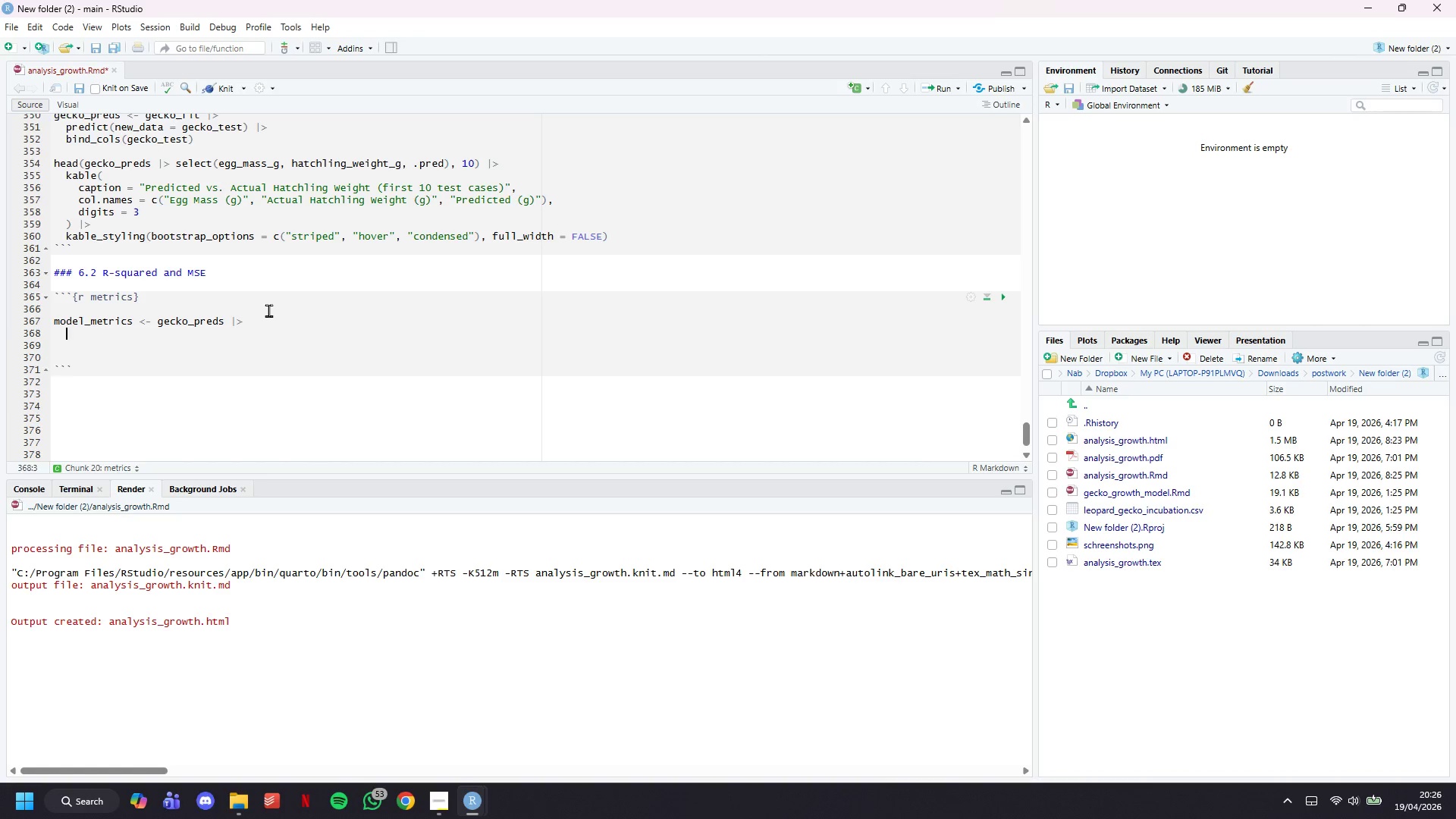 
key(Enter)
 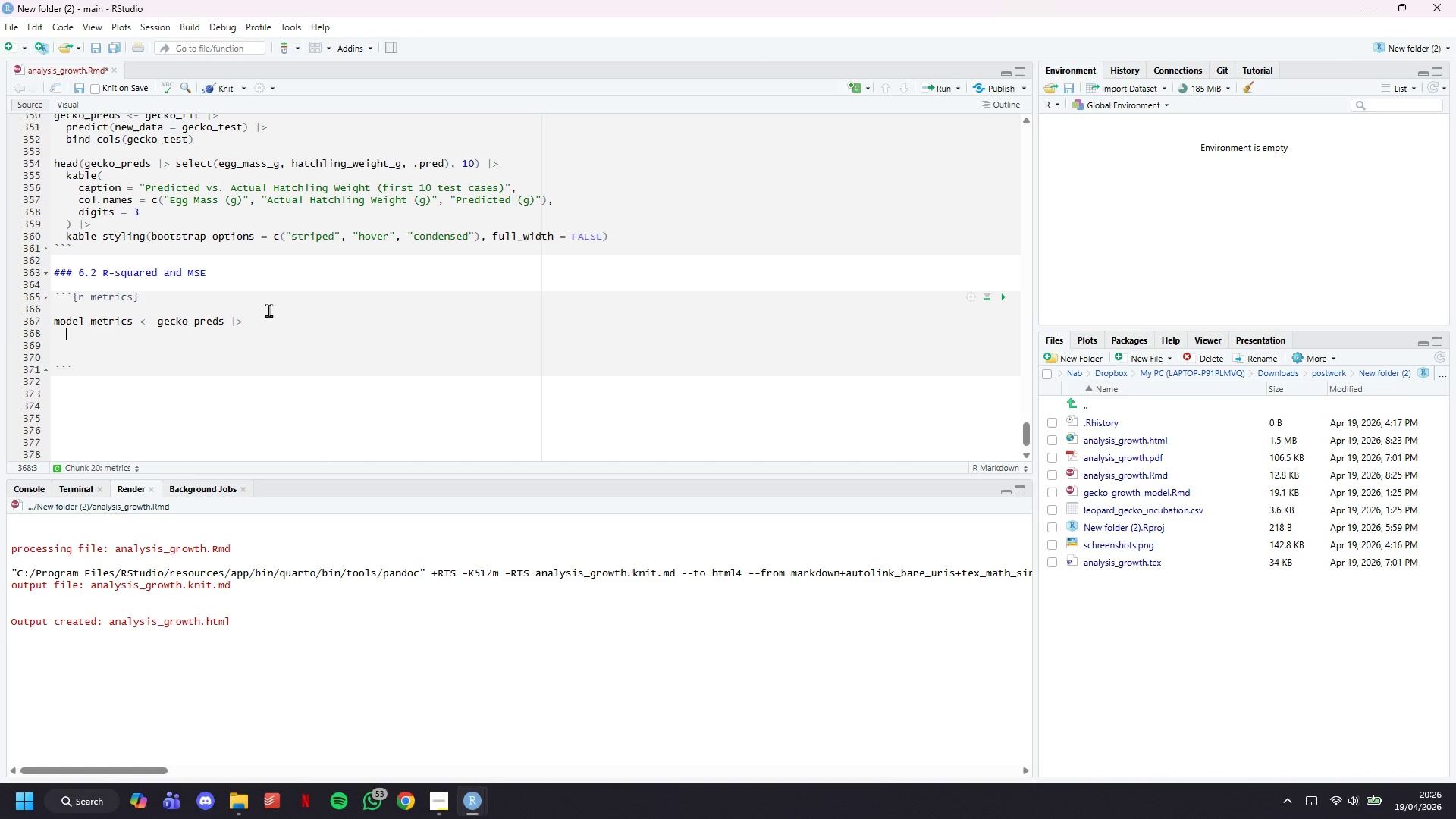 
type(metrics(truth = hatchling_weight_g, estimate )
 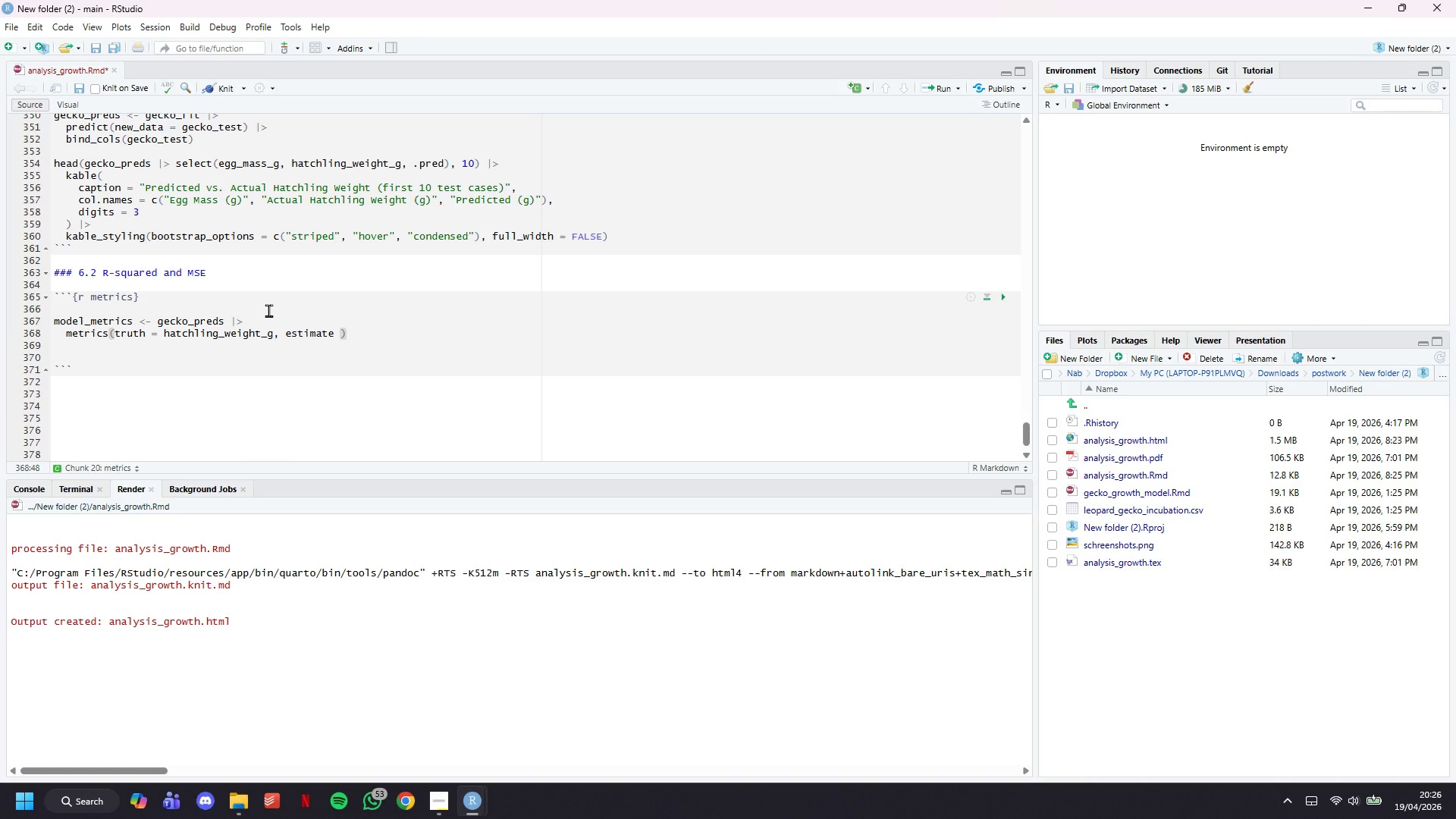 
wait(32.86)
 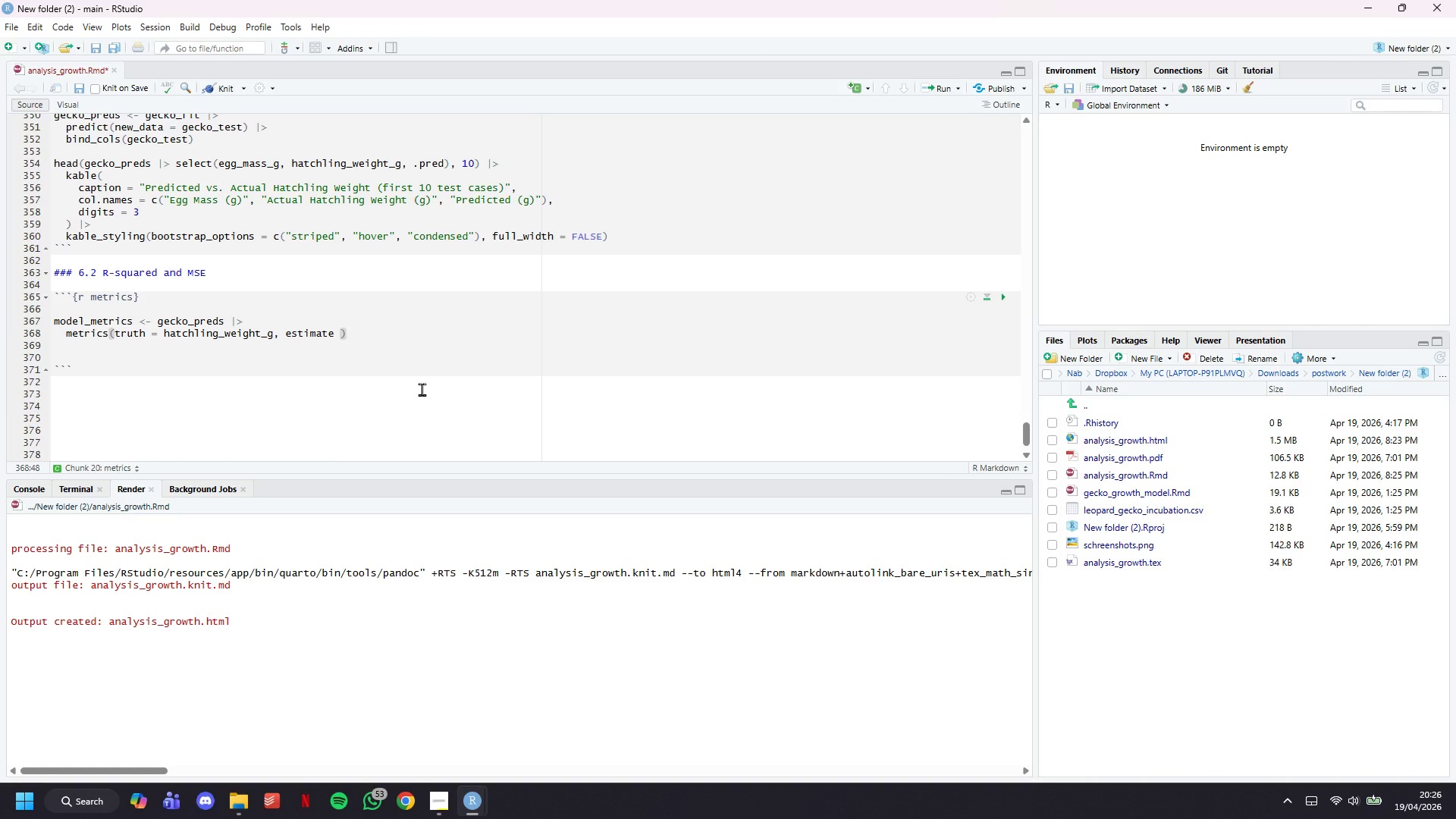 
scroll: coordinate [440, 358], scroll_direction: down, amount: 3.0
 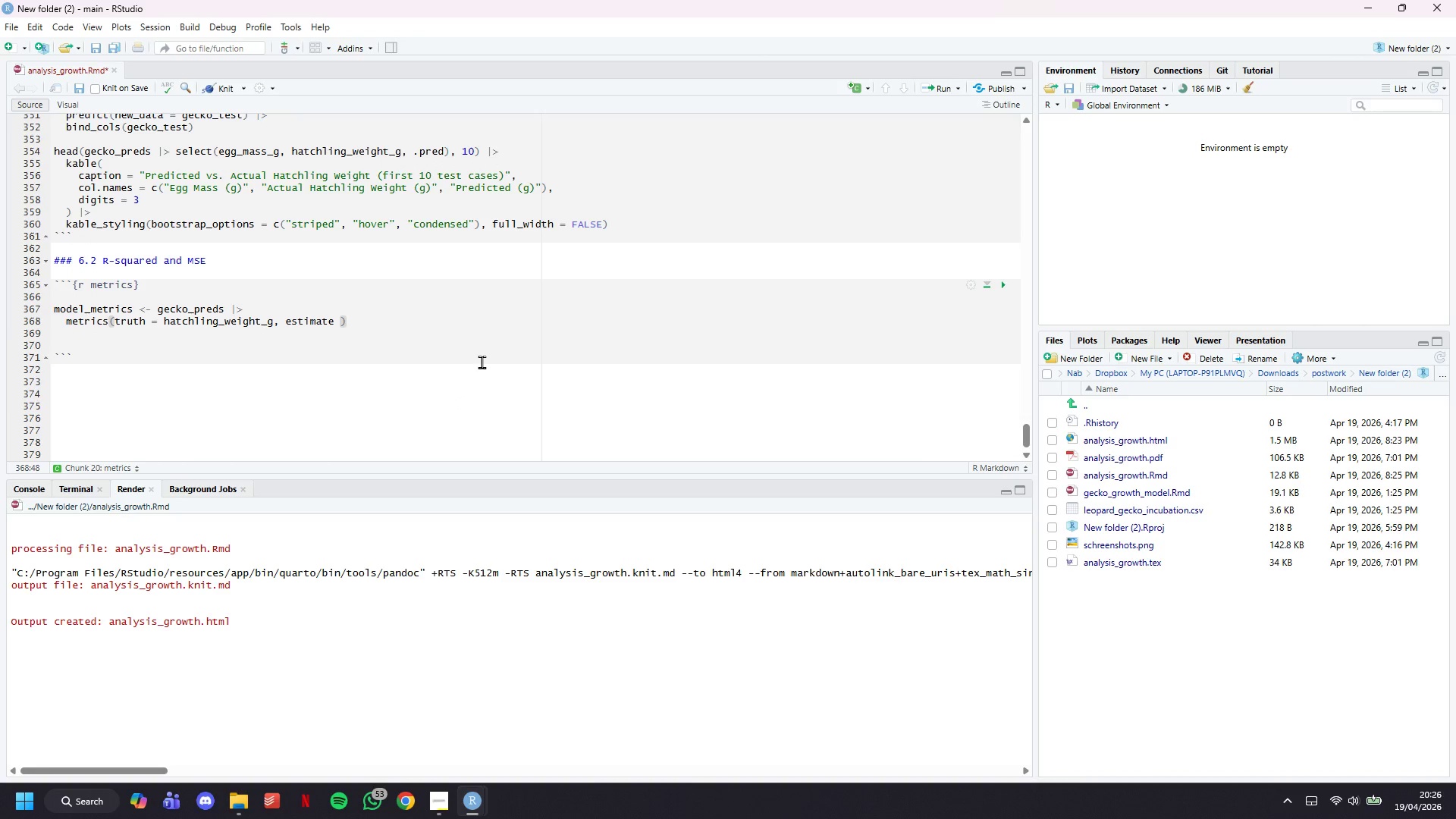 
type(= .pred)
 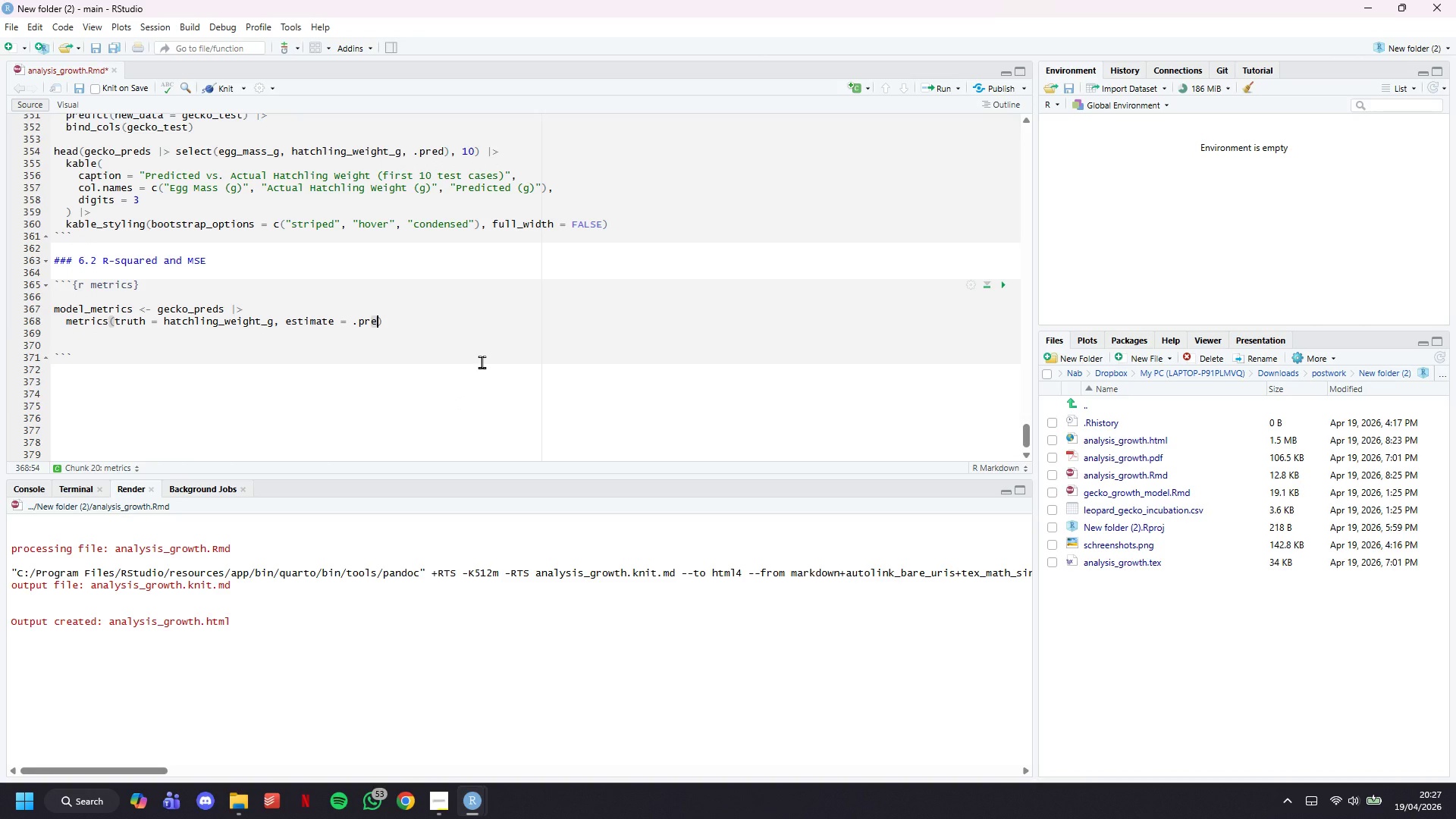 
key(ArrowRight)
 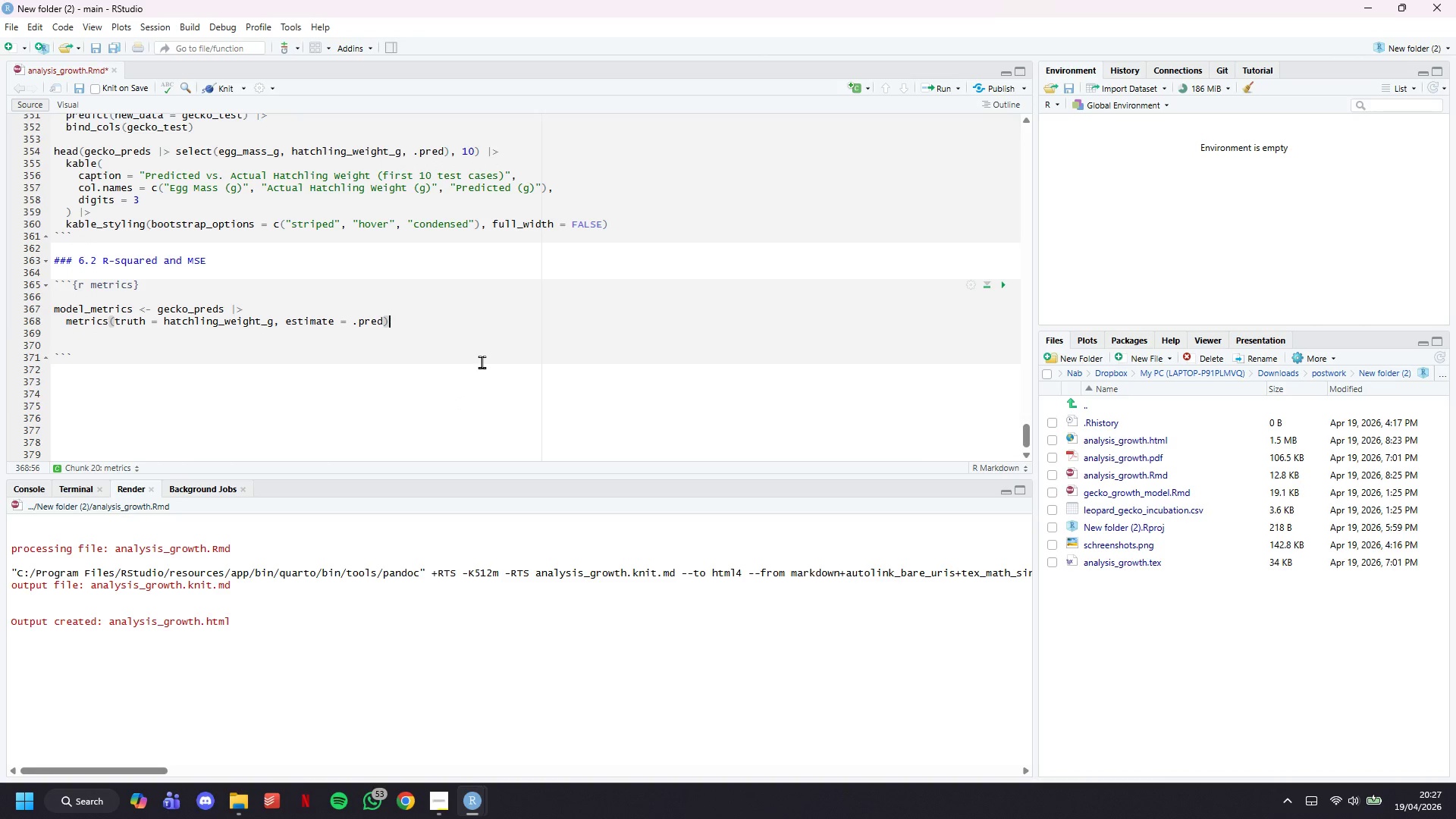 
key(Enter)
 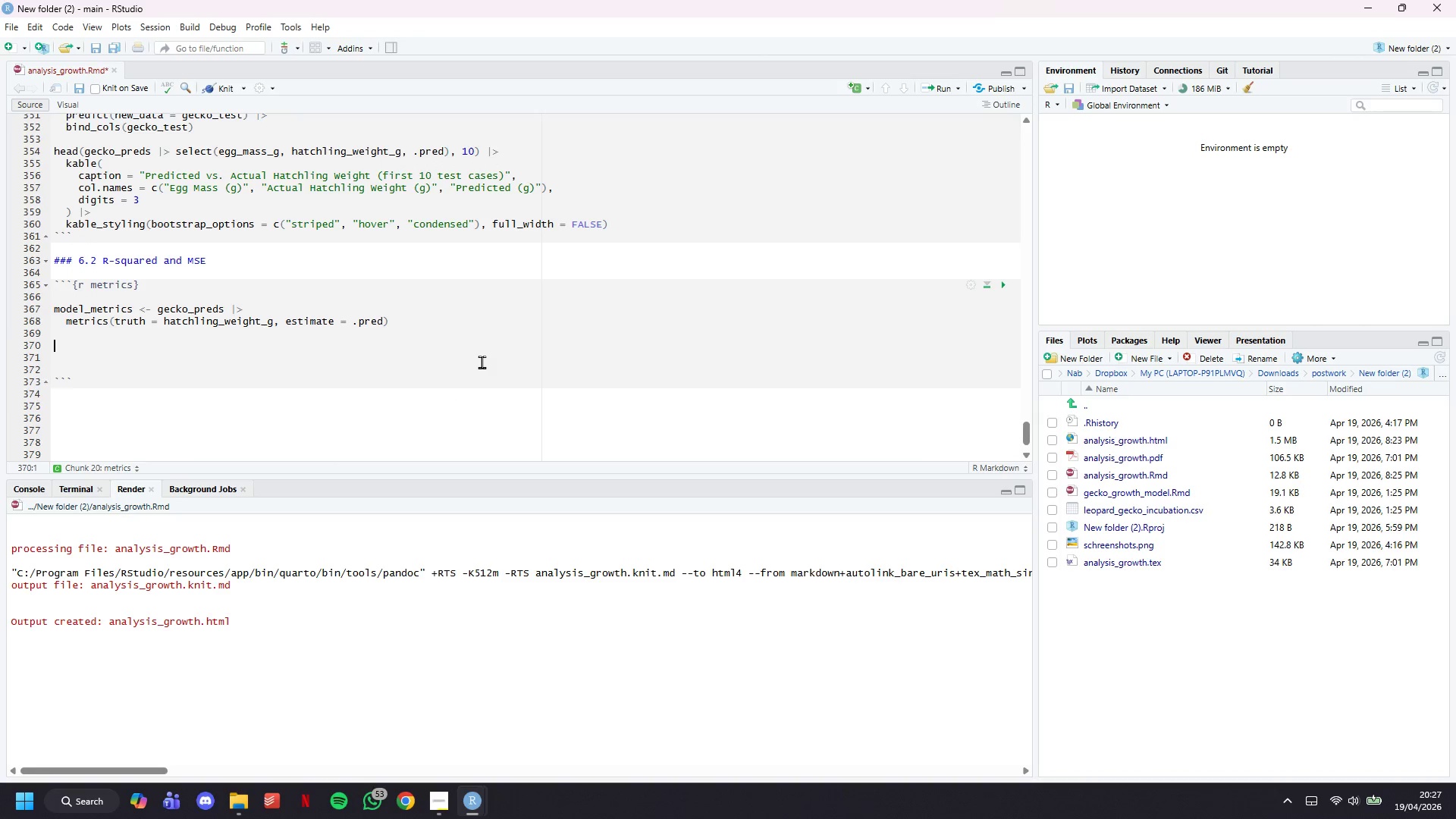 
key(Enter)
 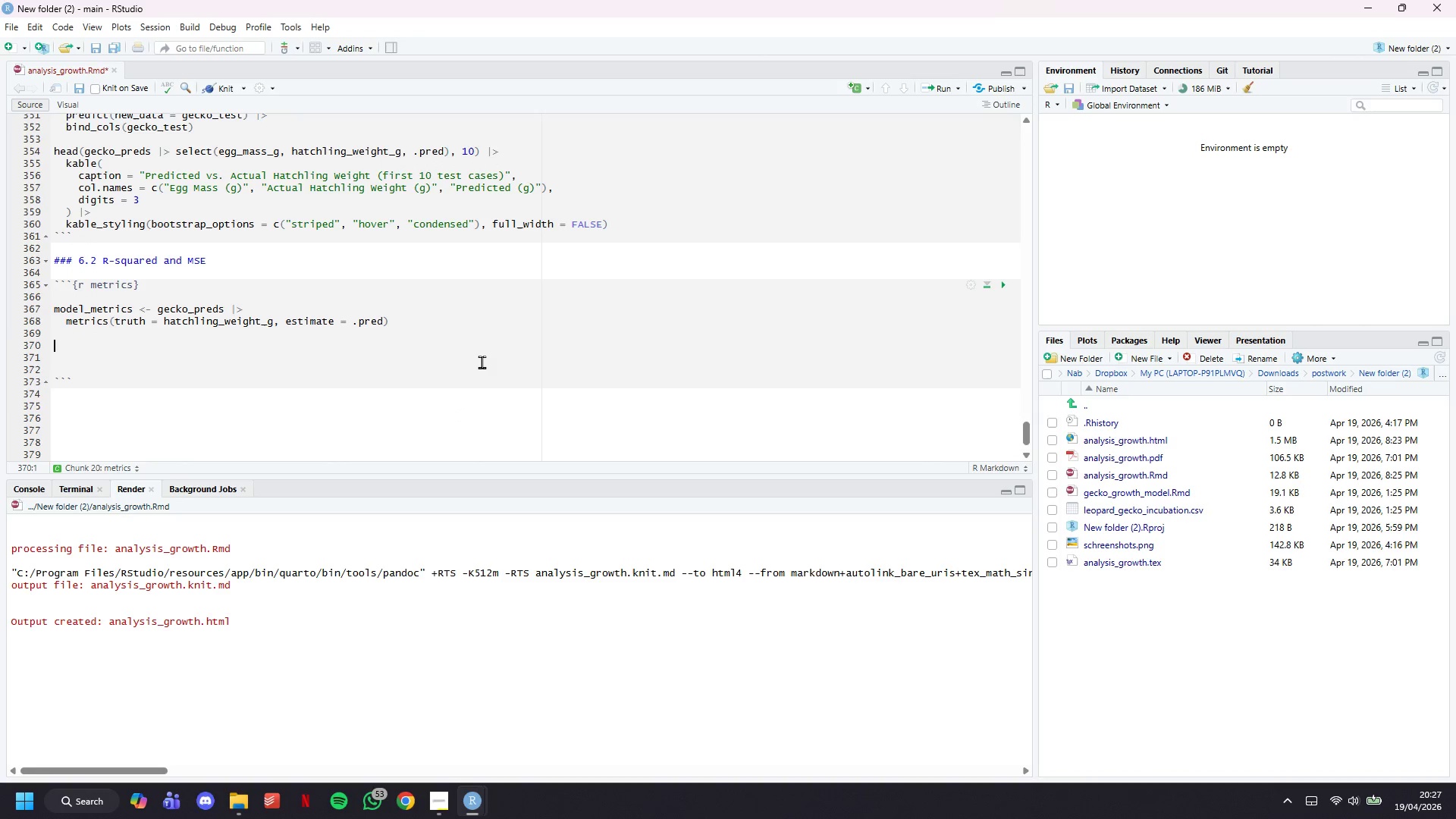 
type(model_metrics |>)
 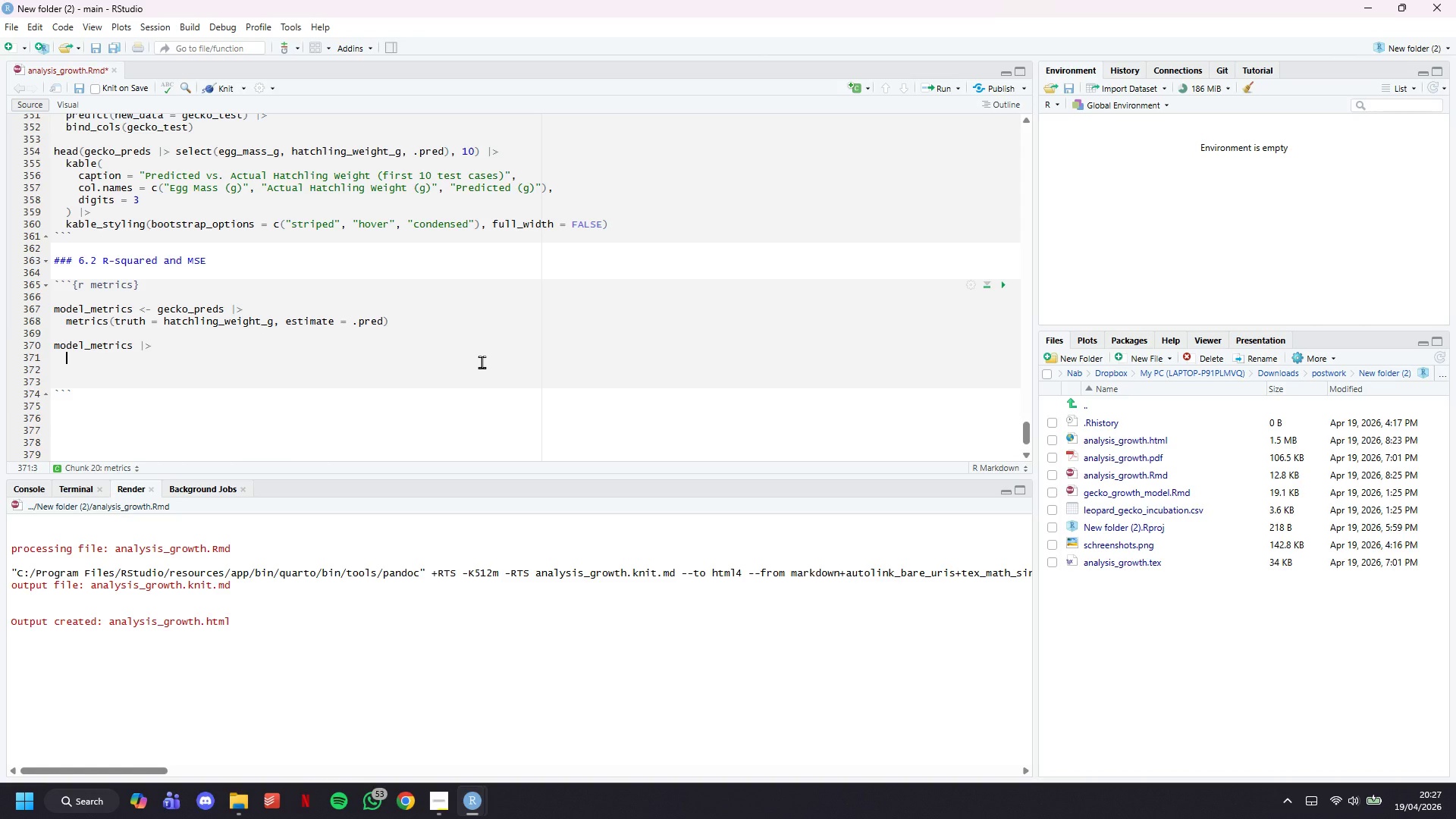 
 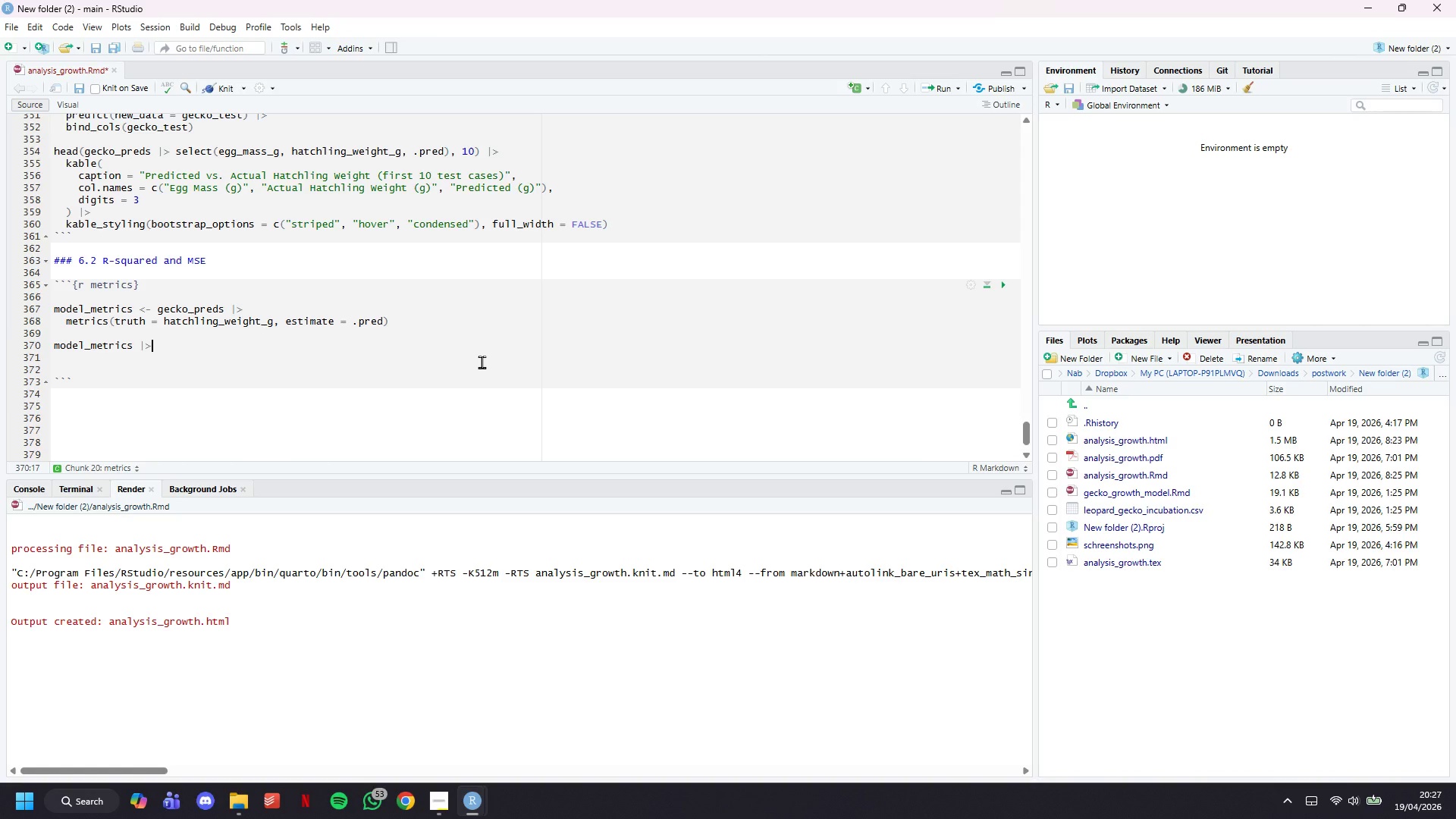 
key(Enter)
 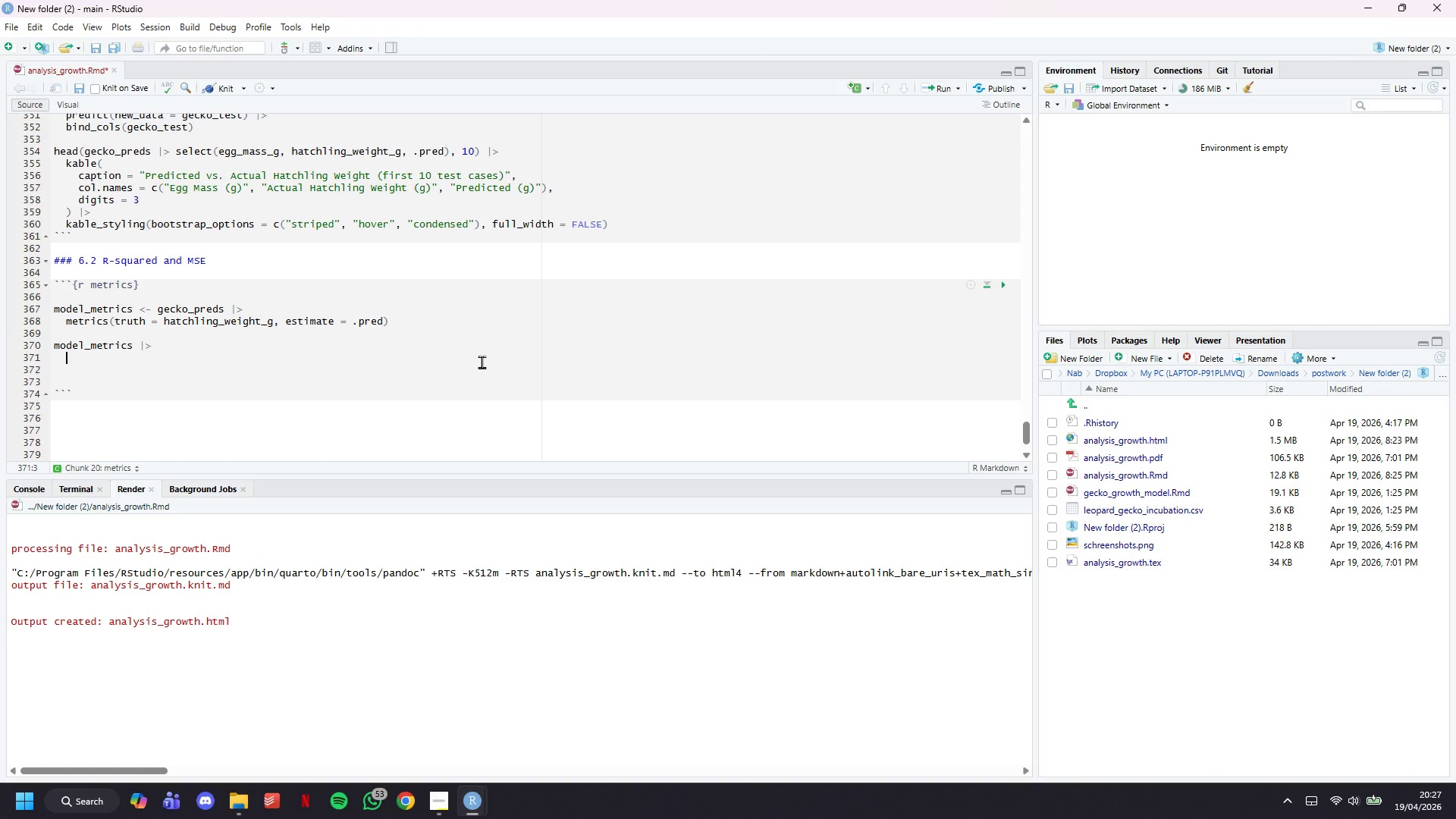 
type(kable()
 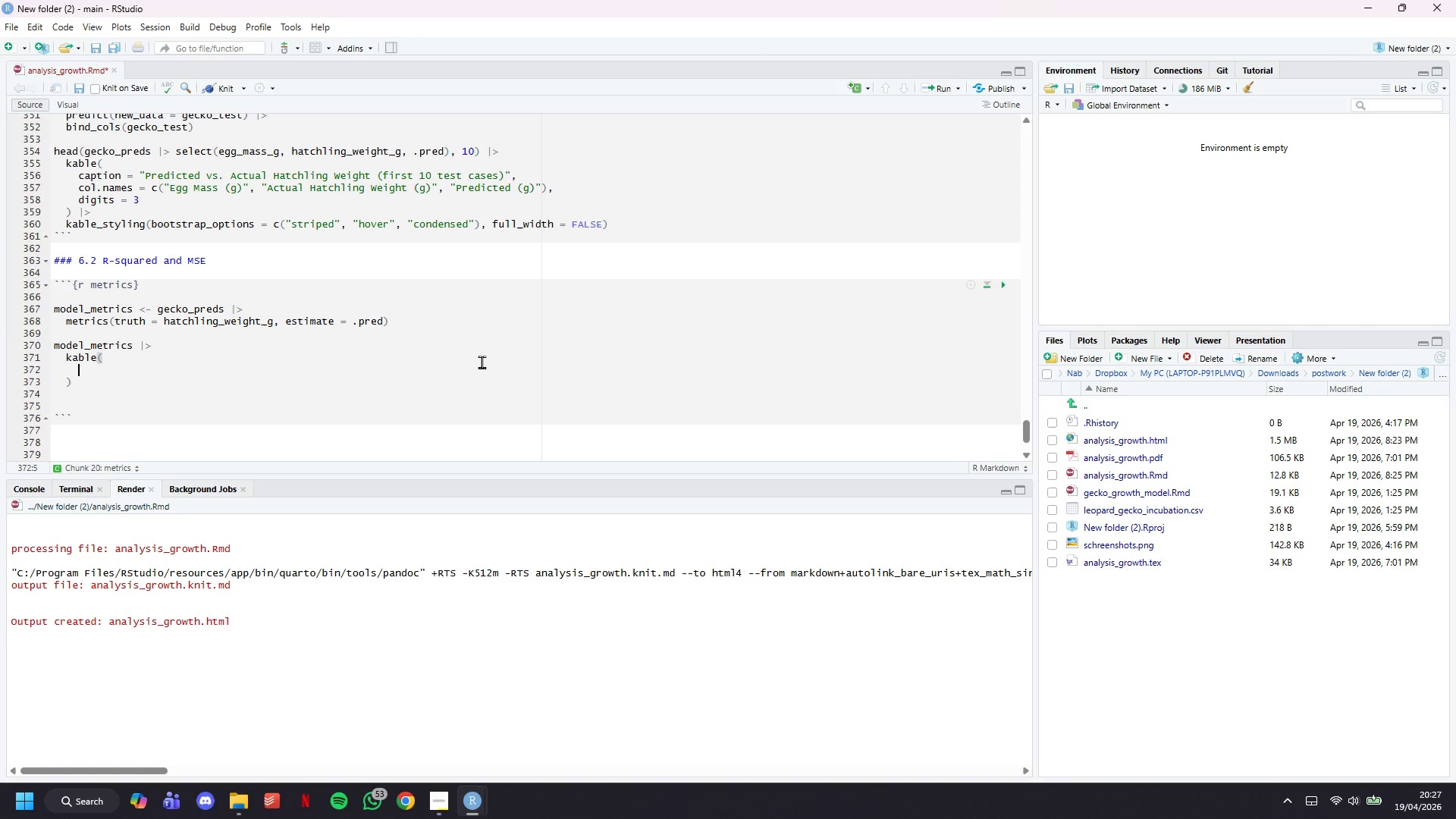 
key(Enter)
 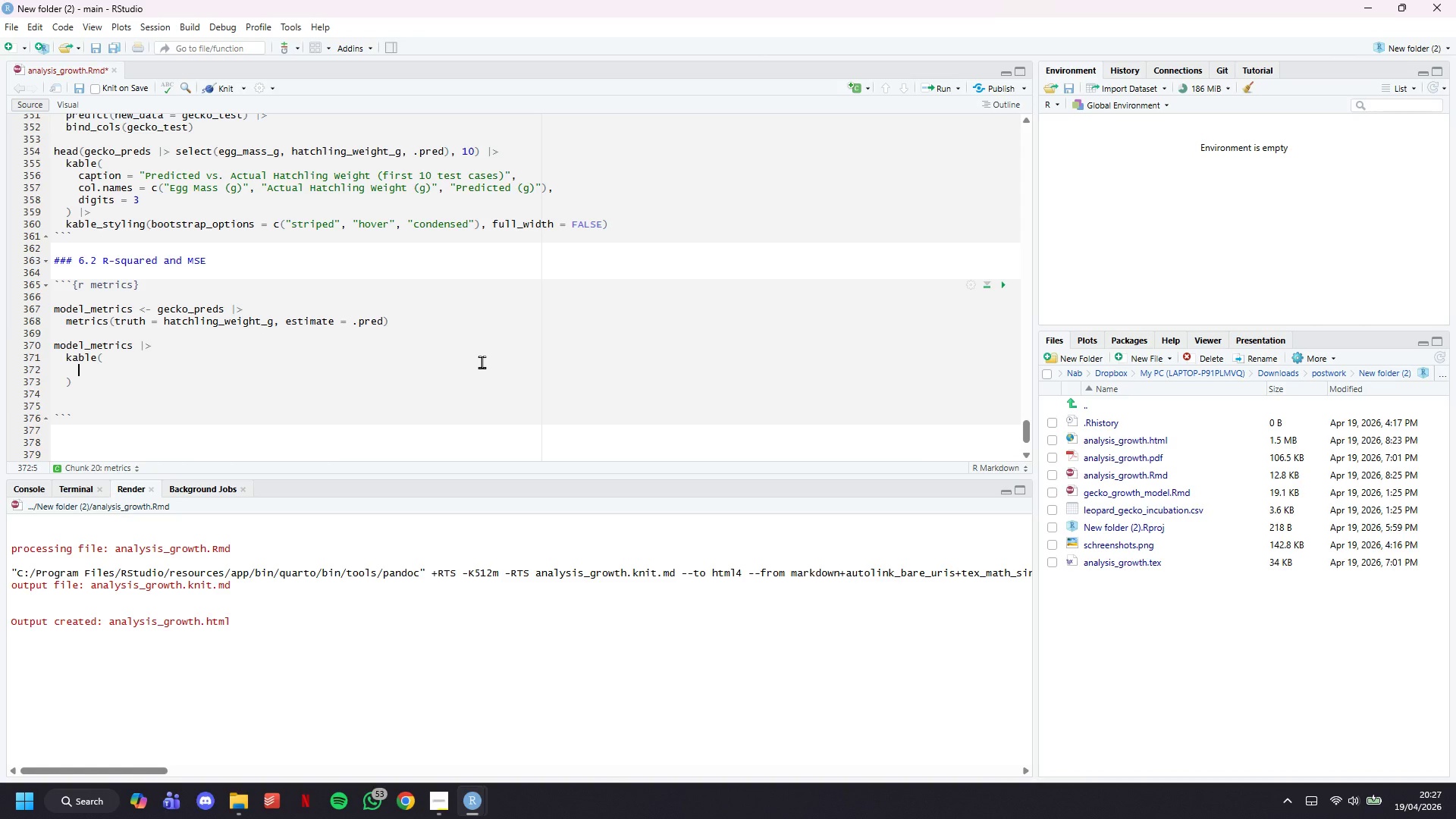 
type(caption = "Model C)
key(Backspace)
type(Performance Metri)
key(Backspace)
type(ics on test)
key(Backspace)
key(Backspace)
key(Backspace)
key(Backspace)
type(Test Set)
 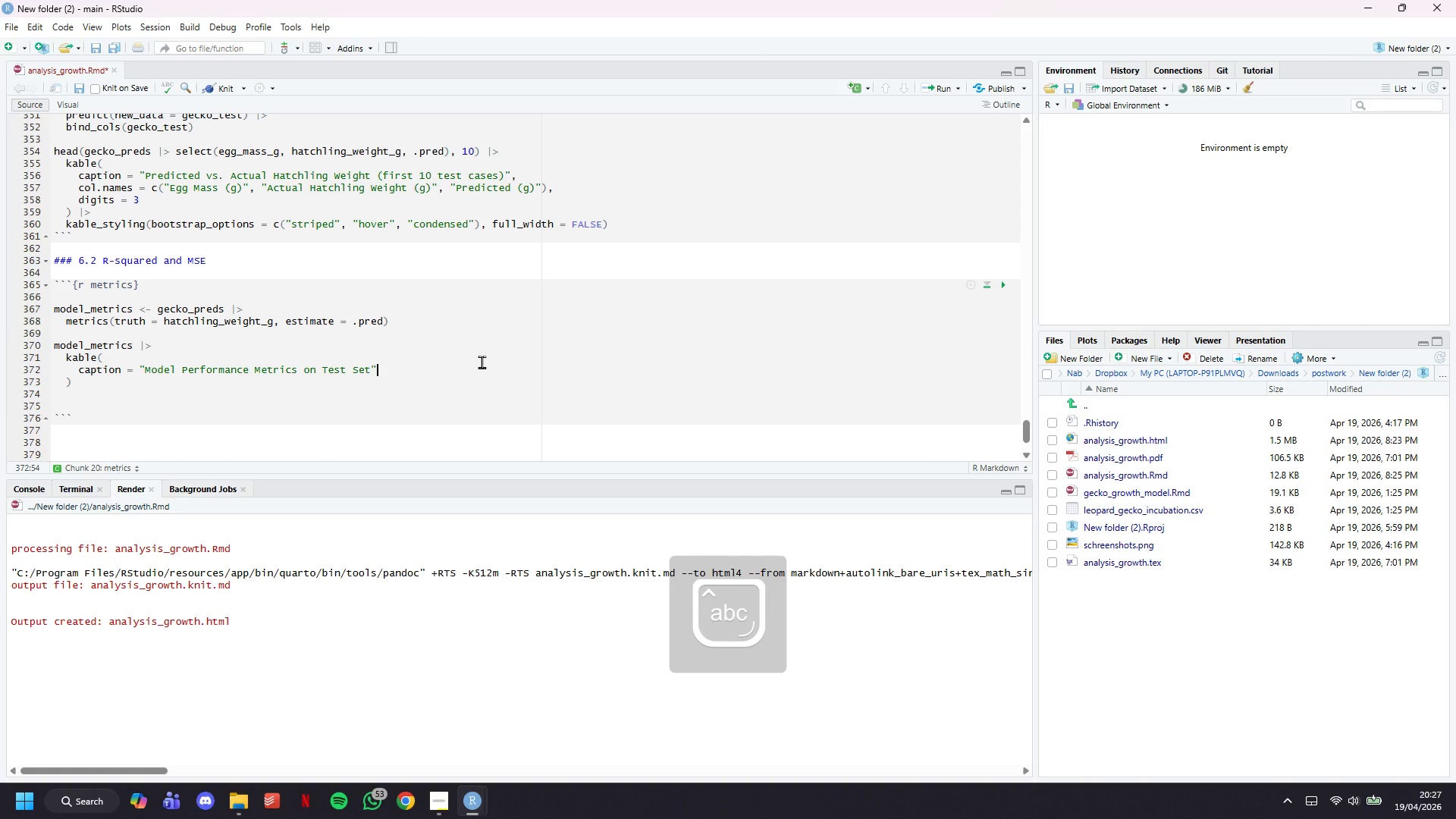 
 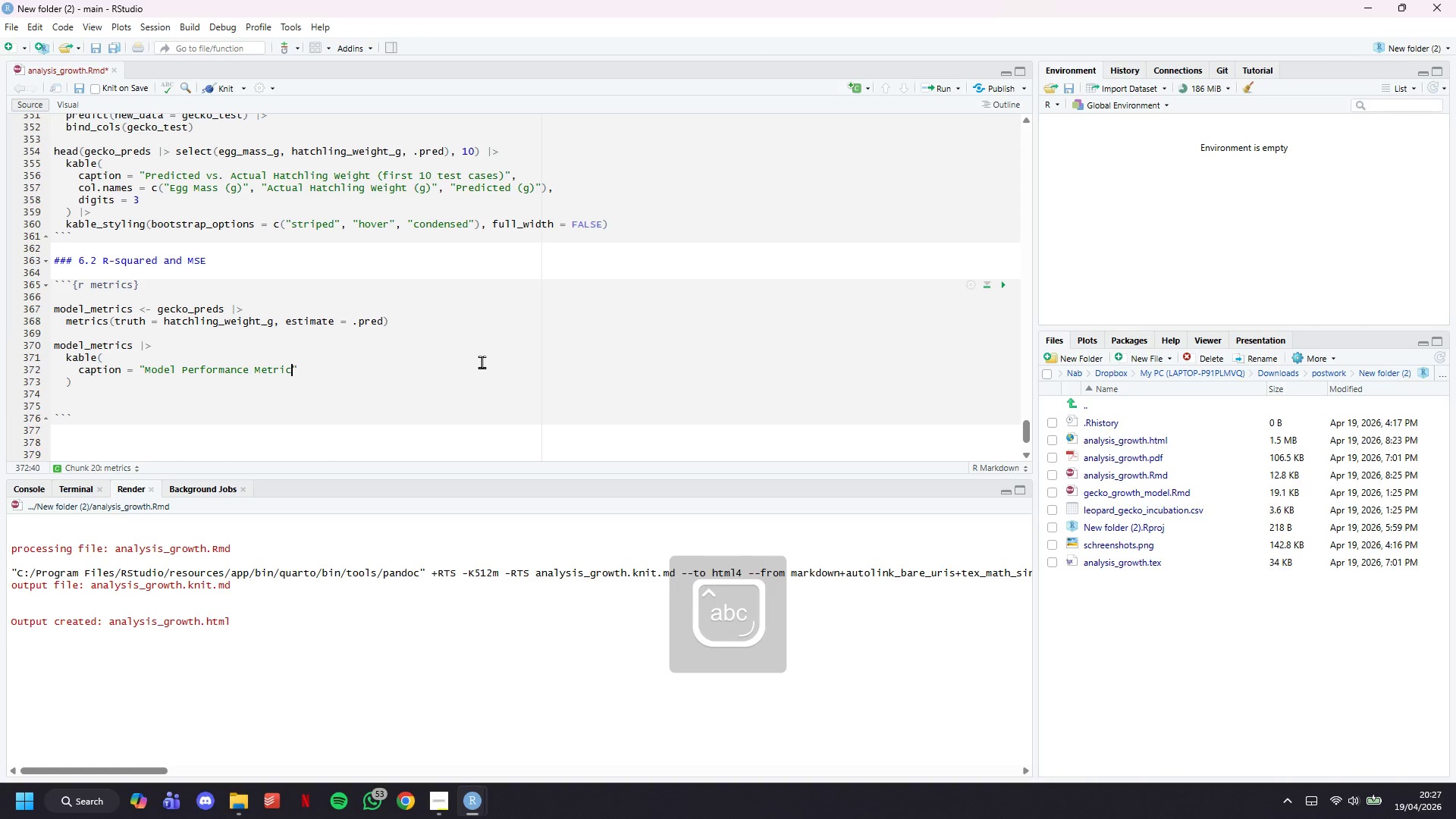 
key(ArrowRight)
 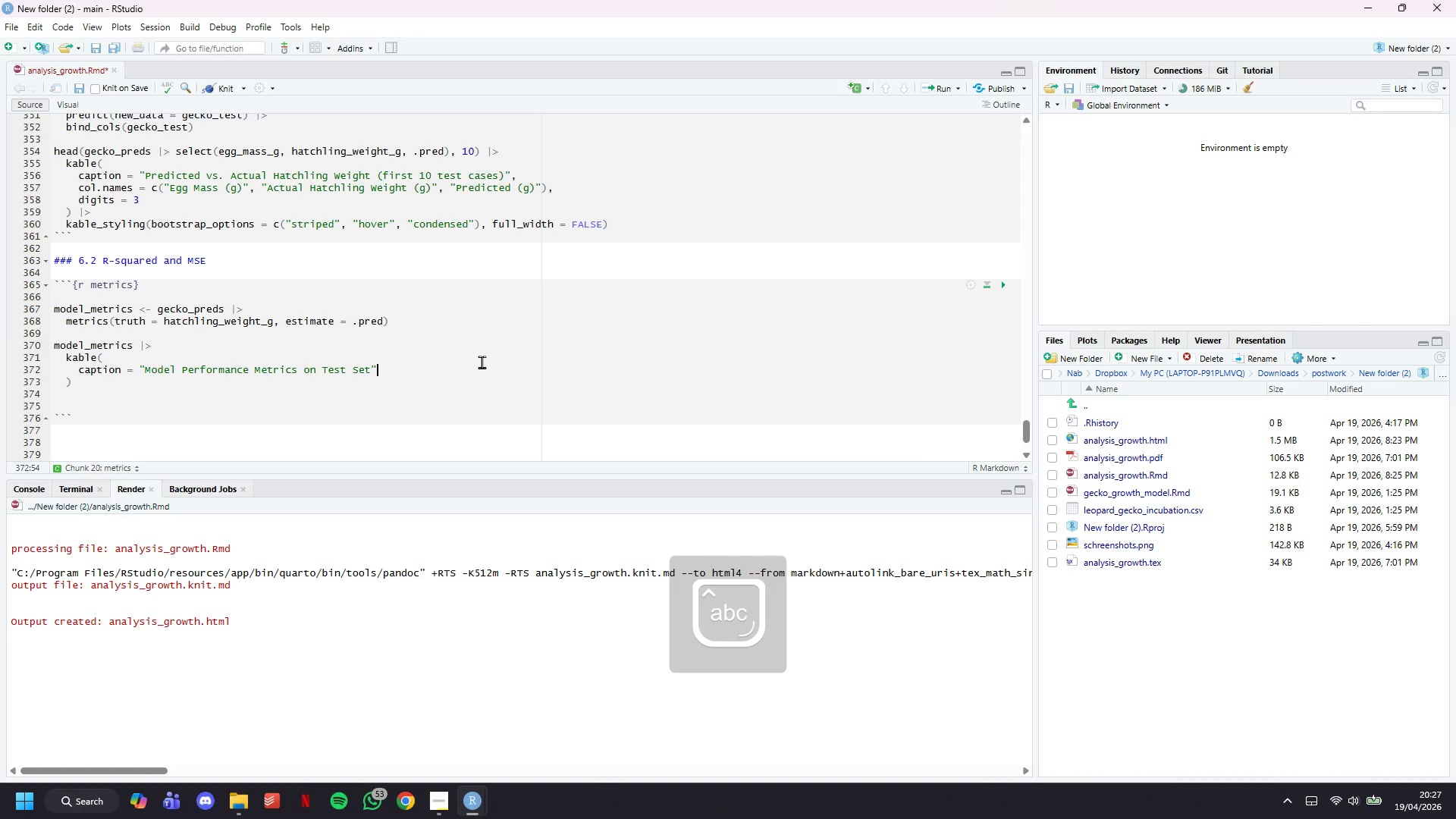 
key(Comma)
 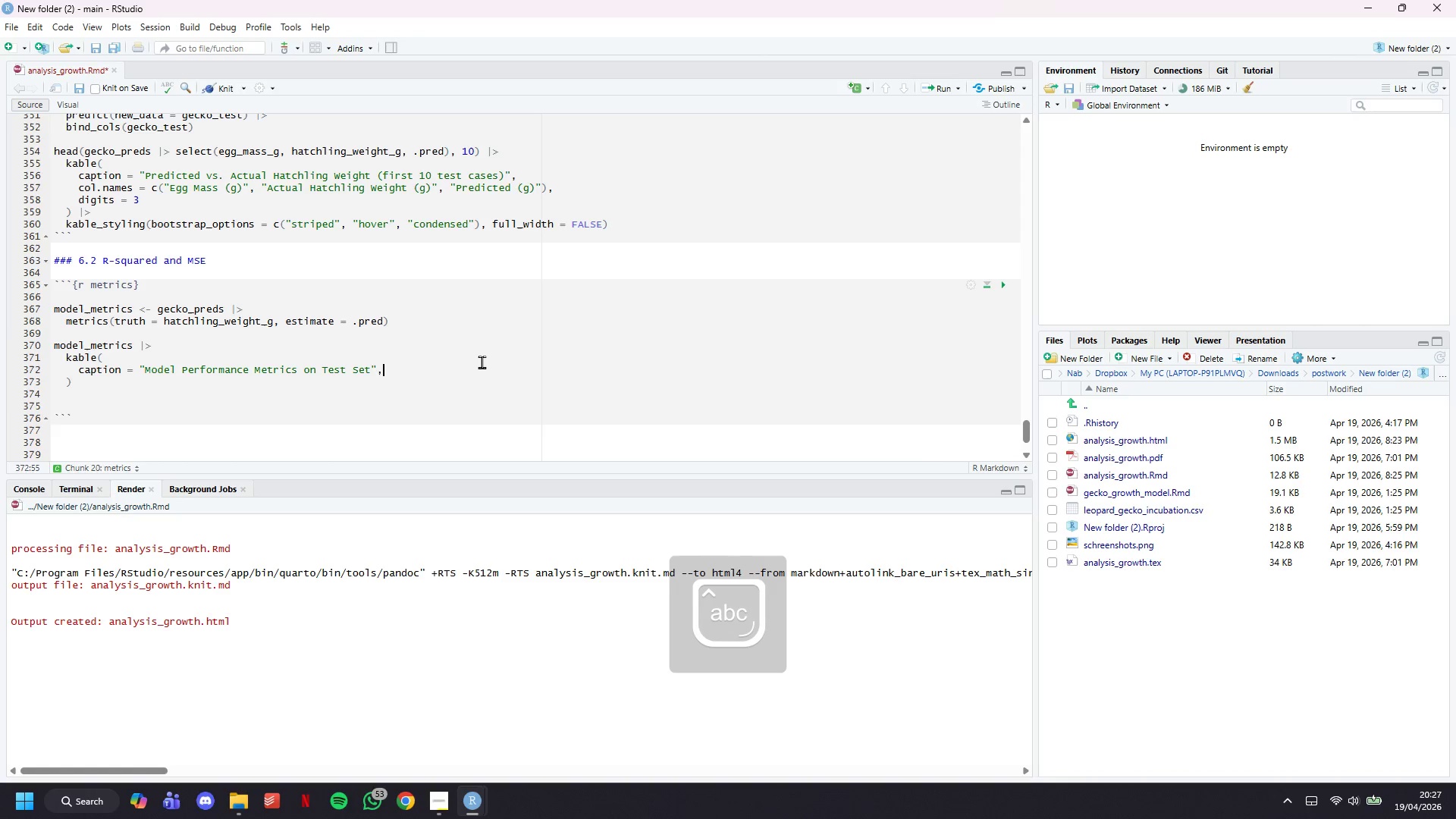 
key(Enter)
 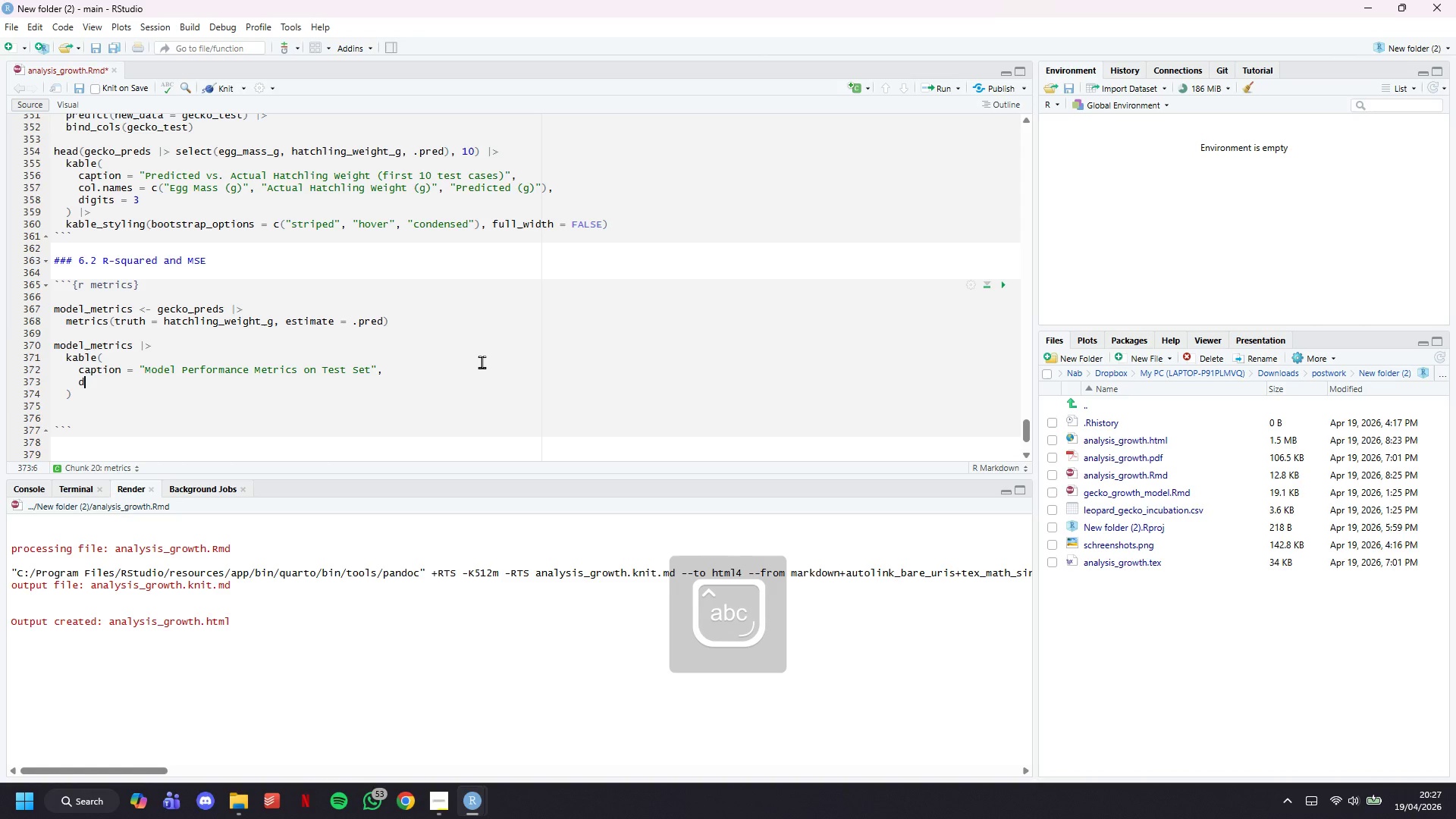 
type(digh)
key(Backspace)
type(its = 4)
 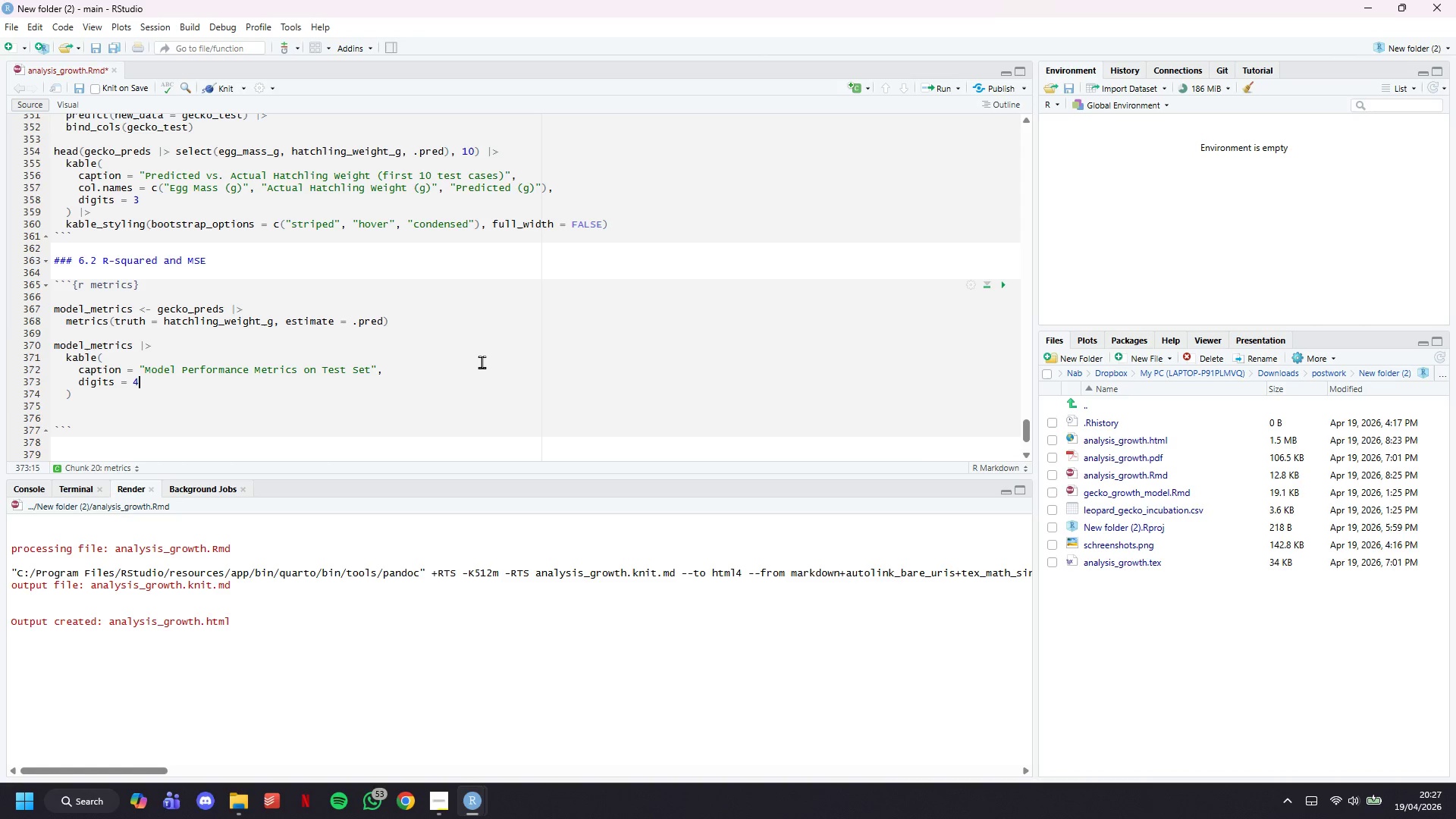 
key(ArrowDown)
 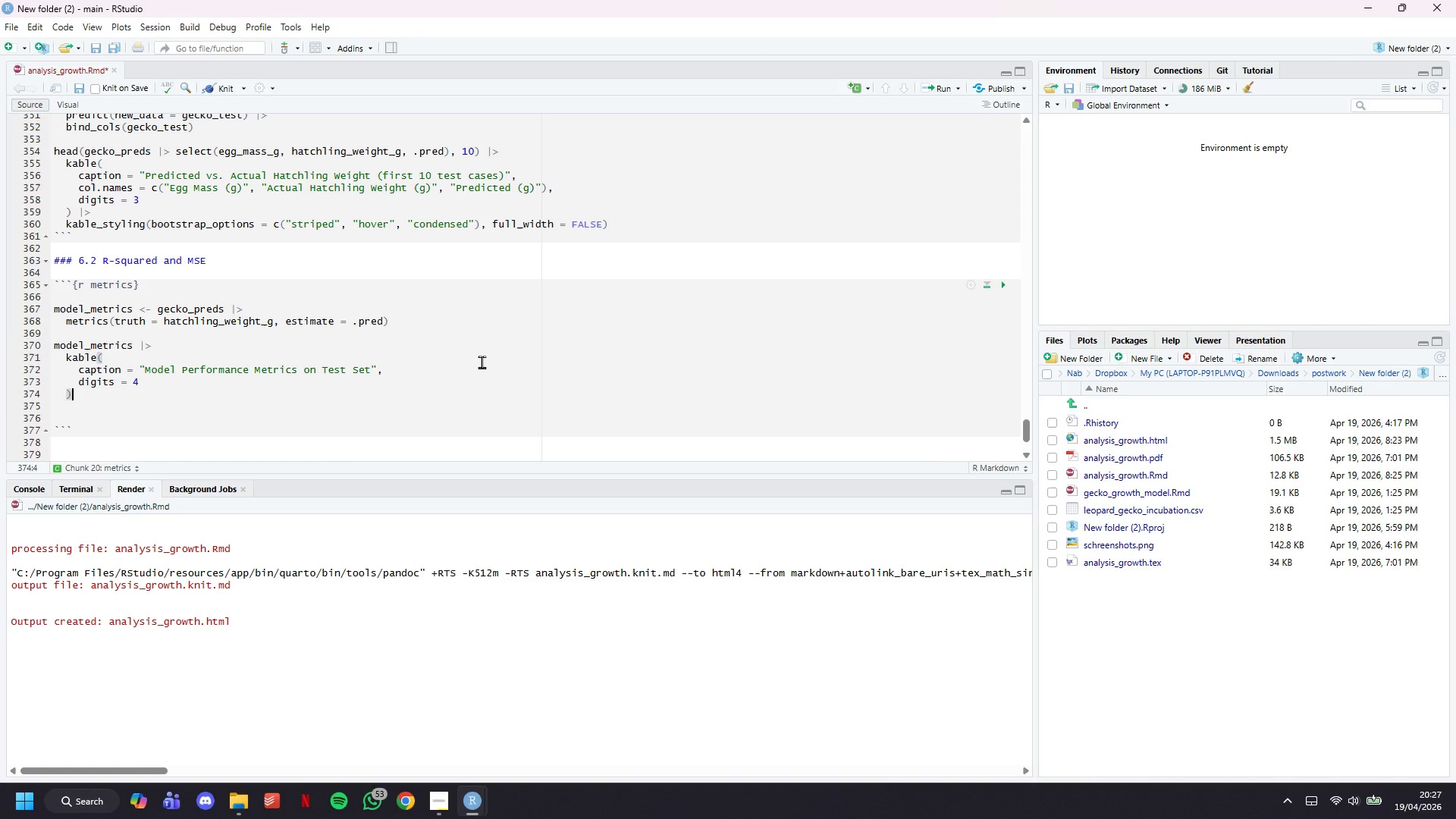 
key(Space)
 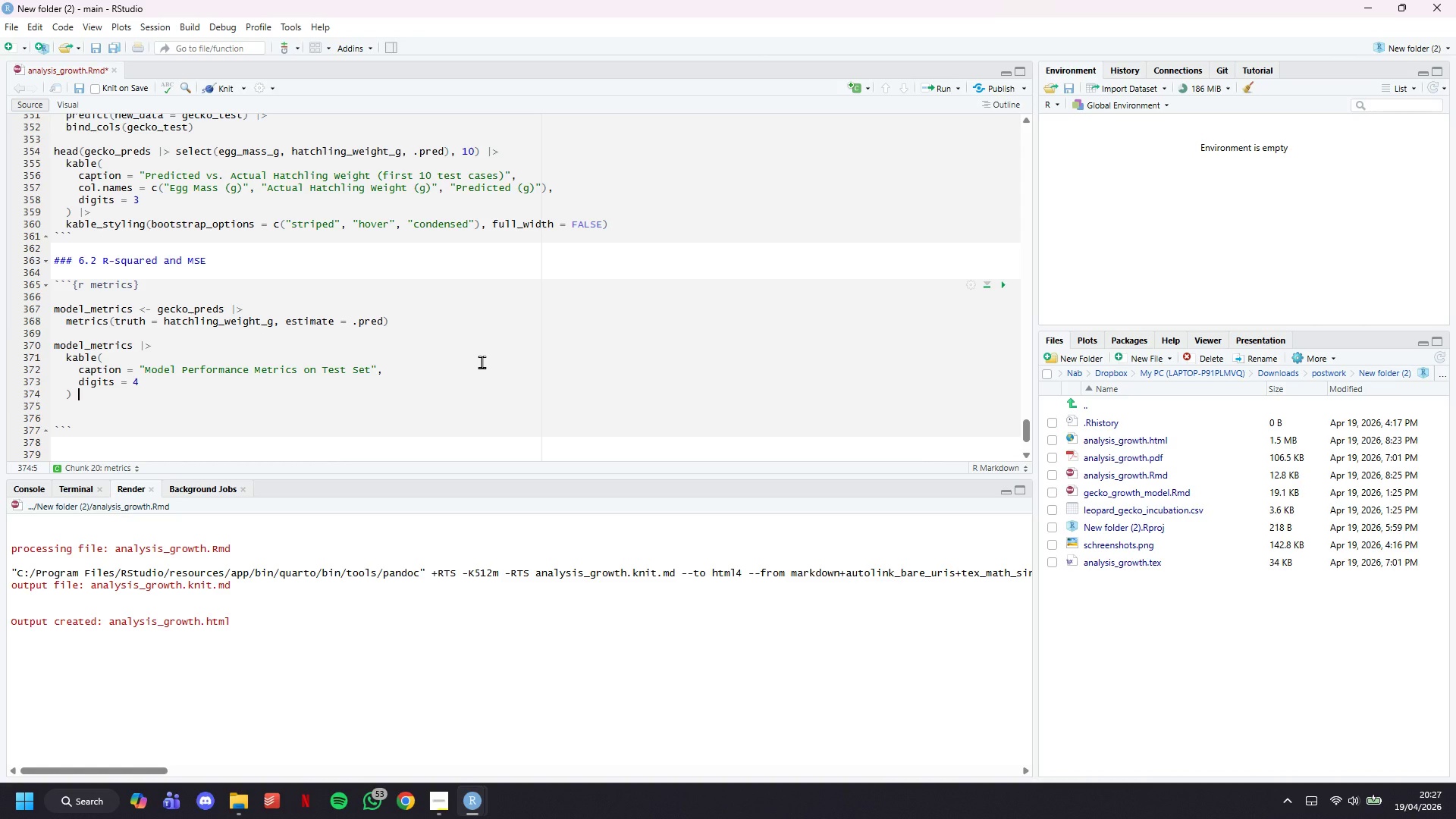 
key(Shift+Backslash)
 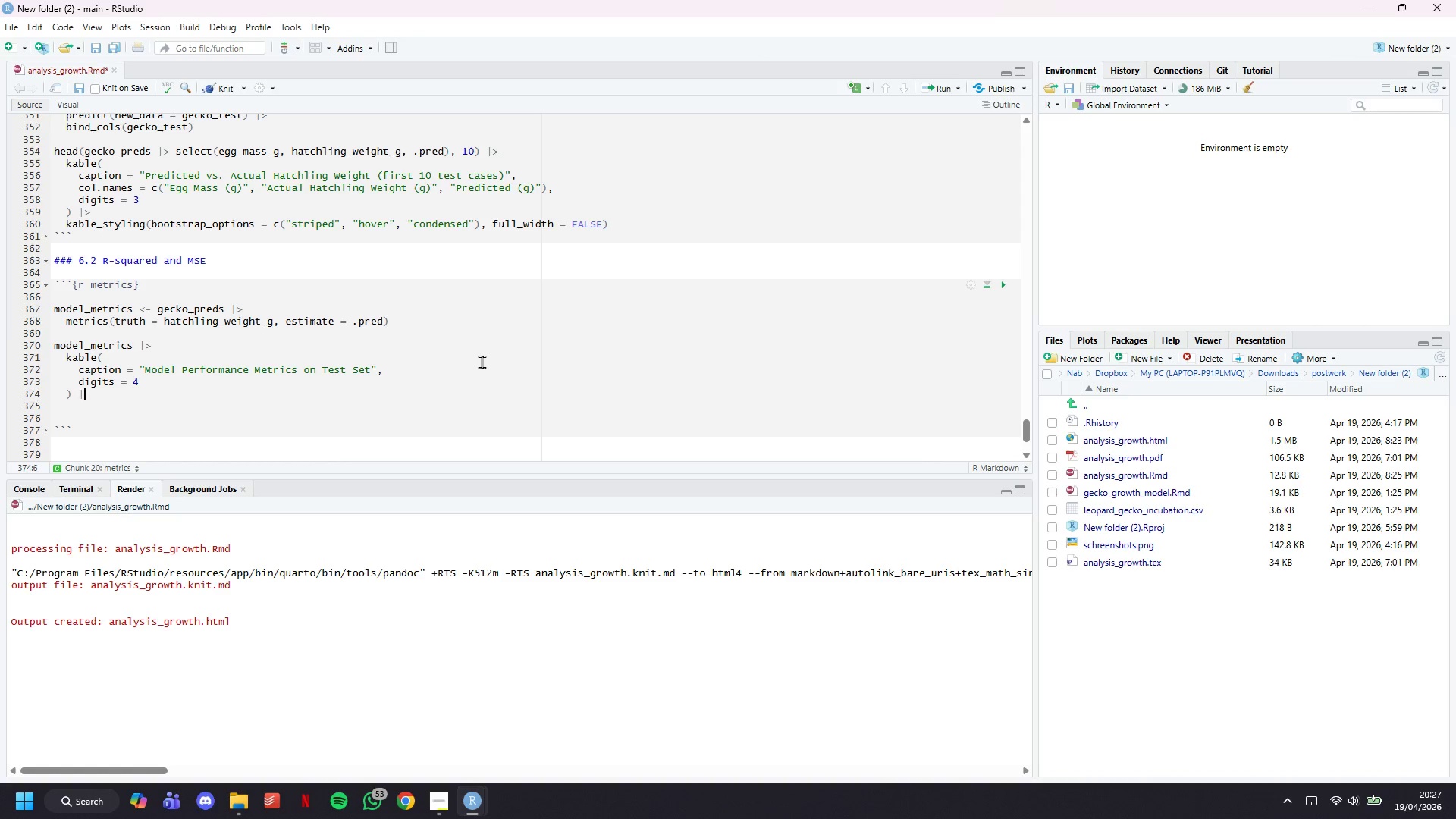 
key(Shift+Period)
 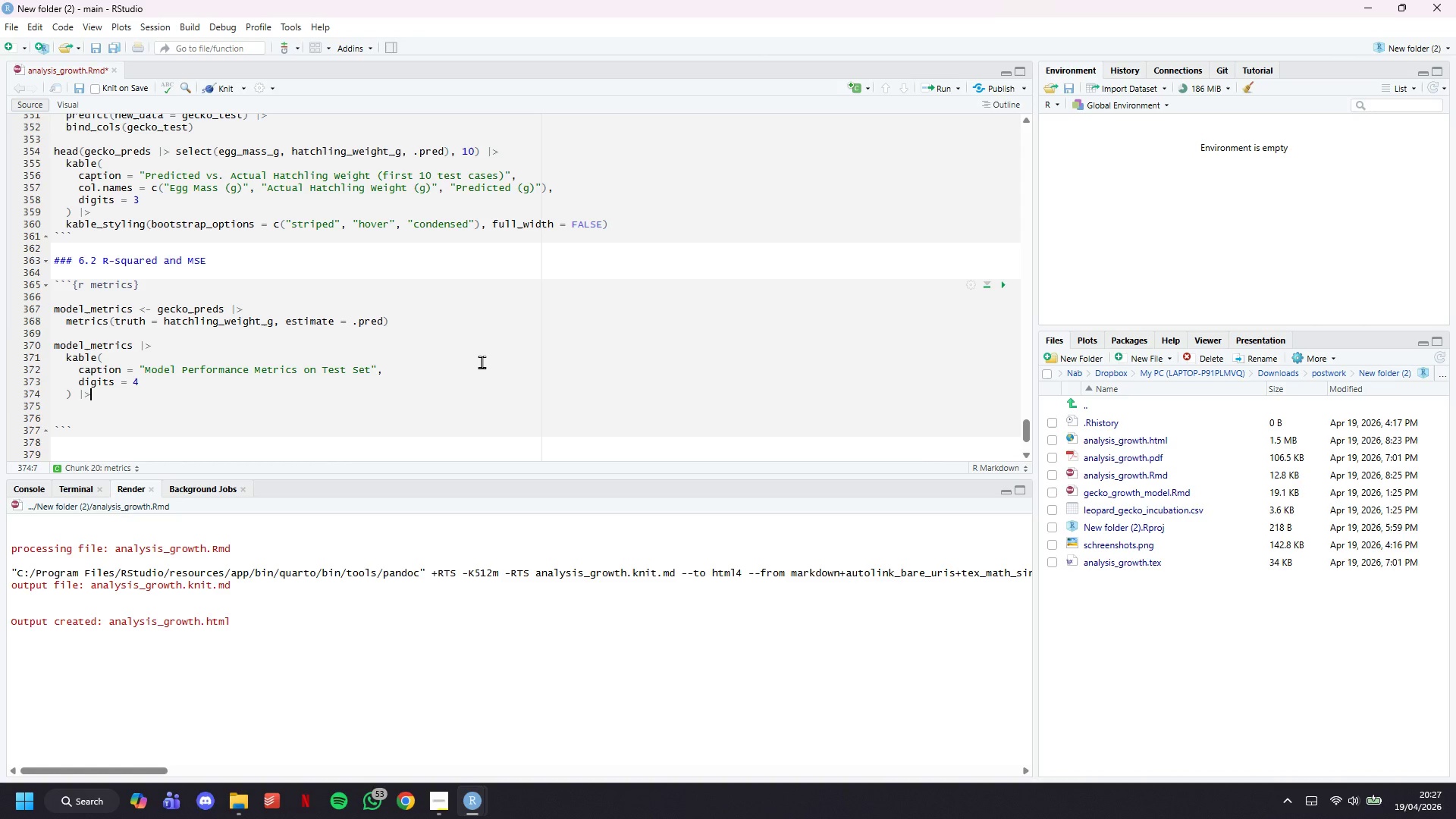 
key(Enter)
 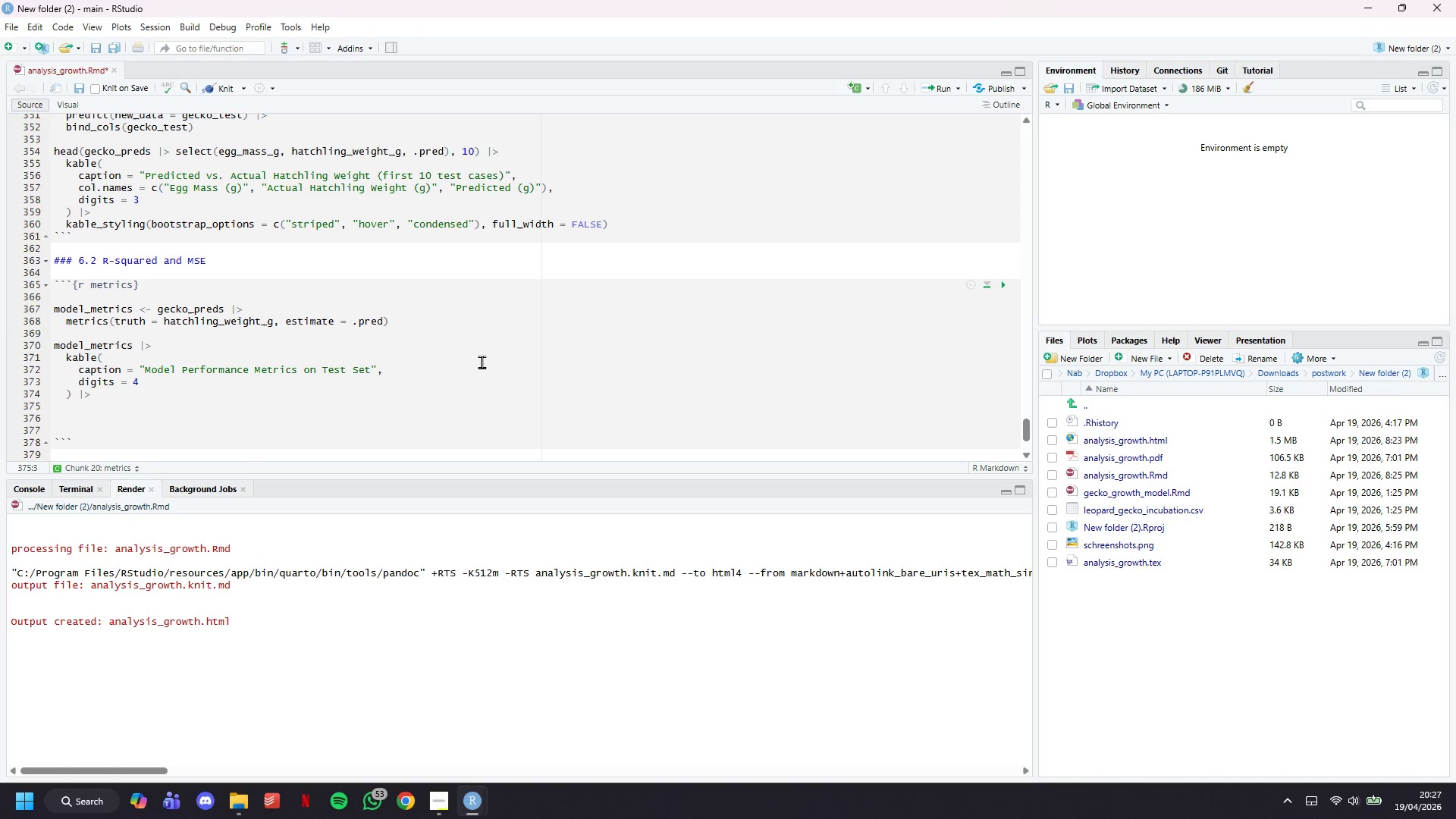 
type(kable_styling(boots)
key(Tab)
type(c("striped)
 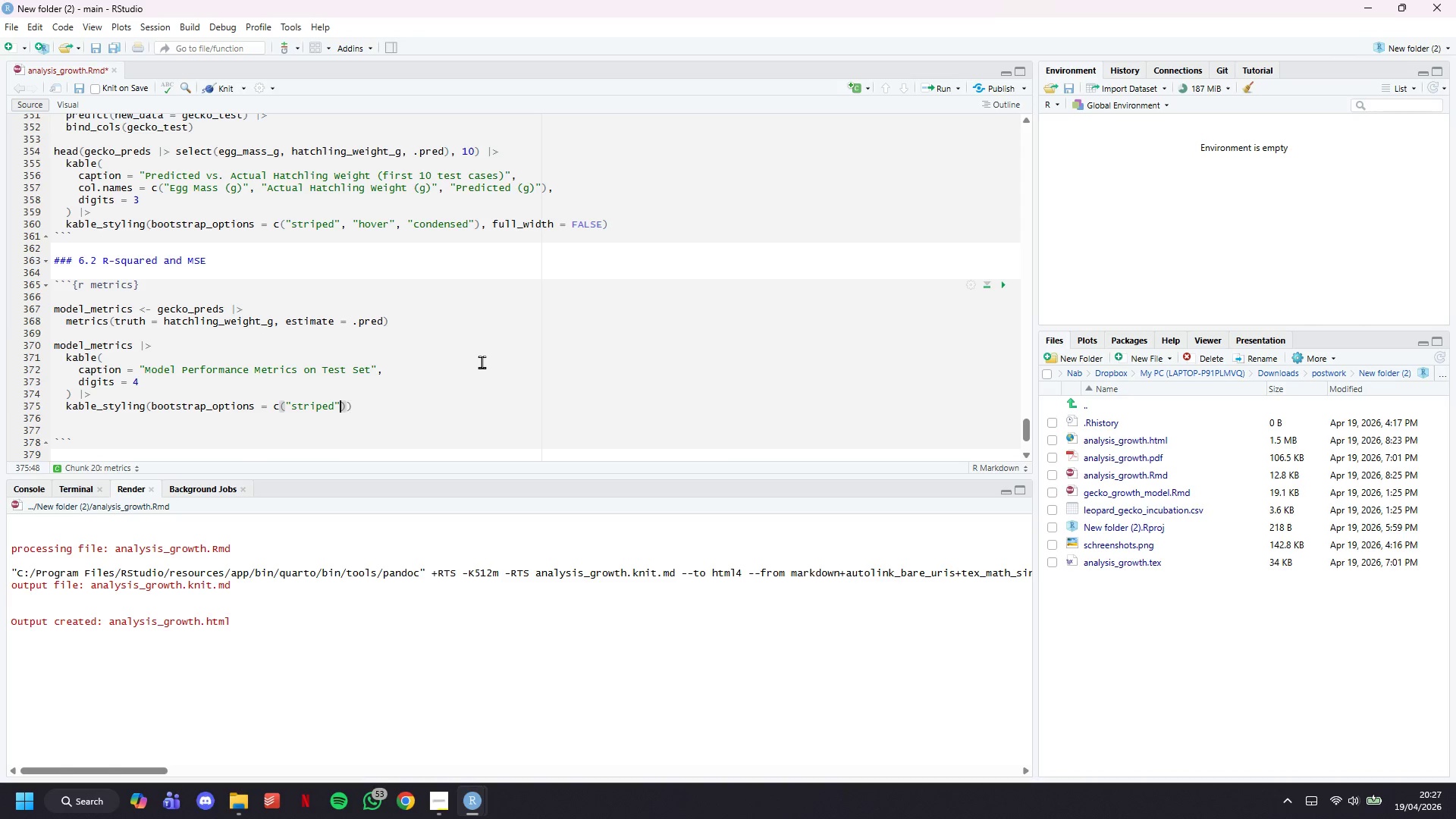 
 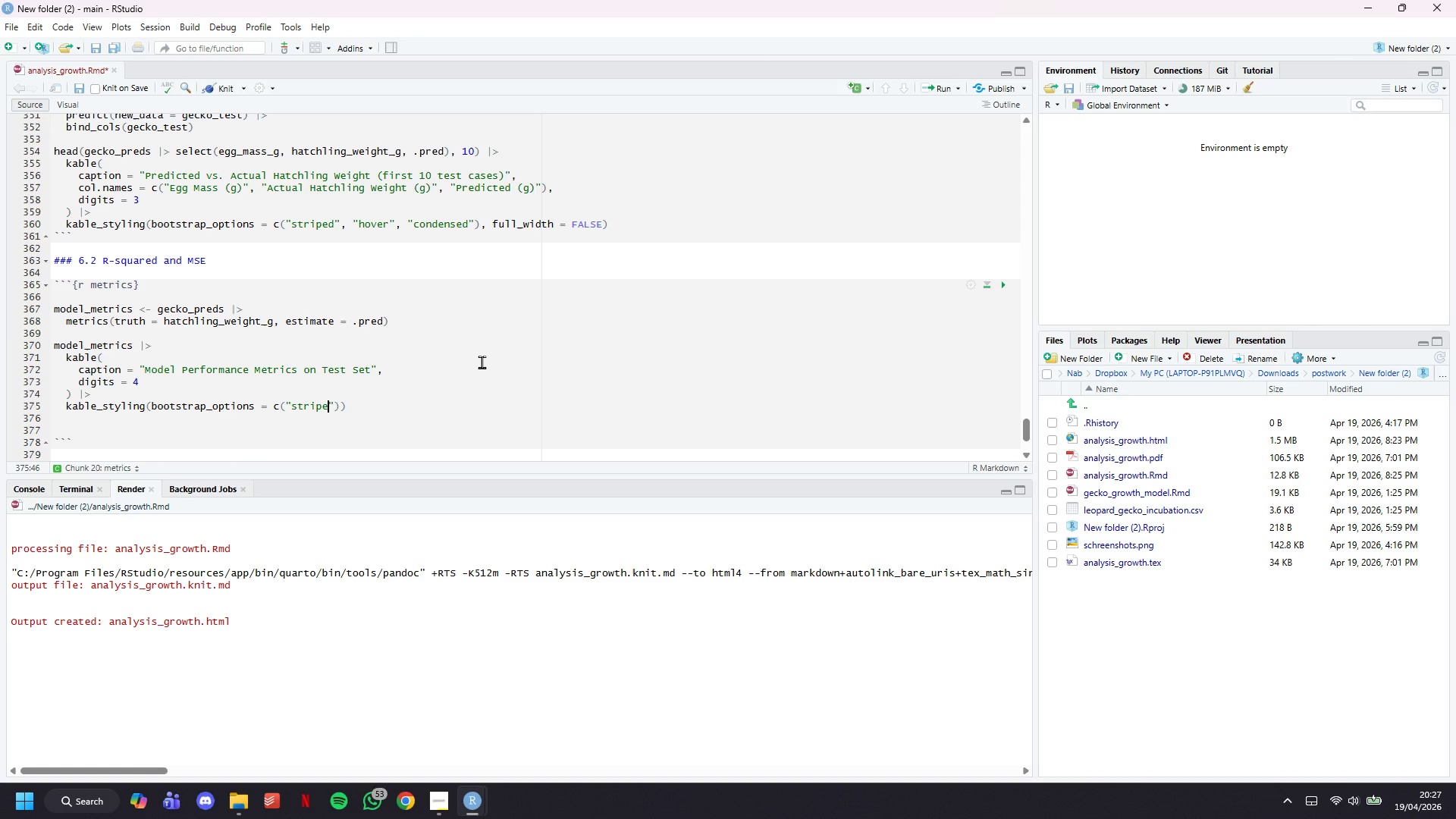 
key(ArrowRight)
 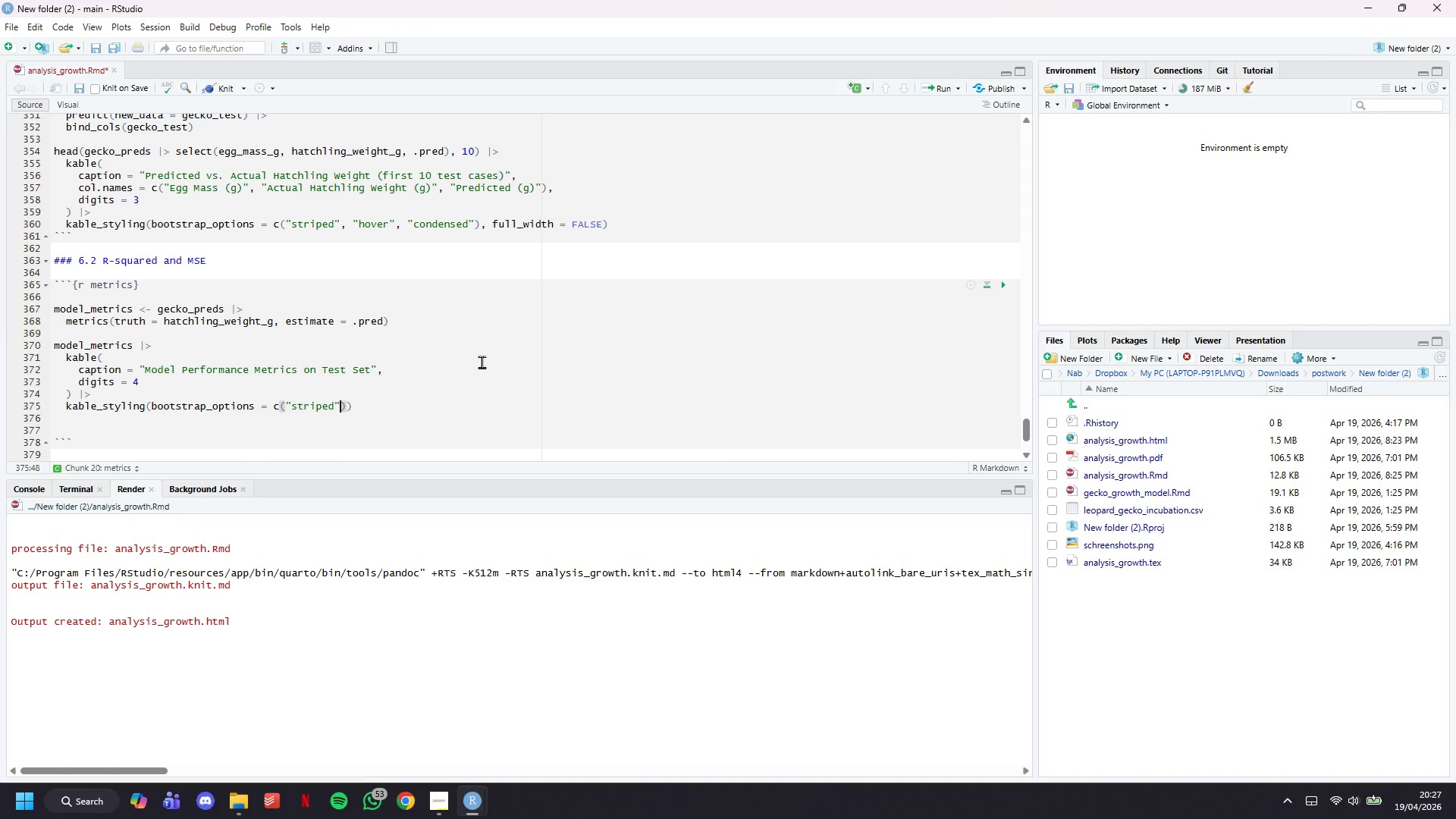 
type(, "condensed)
 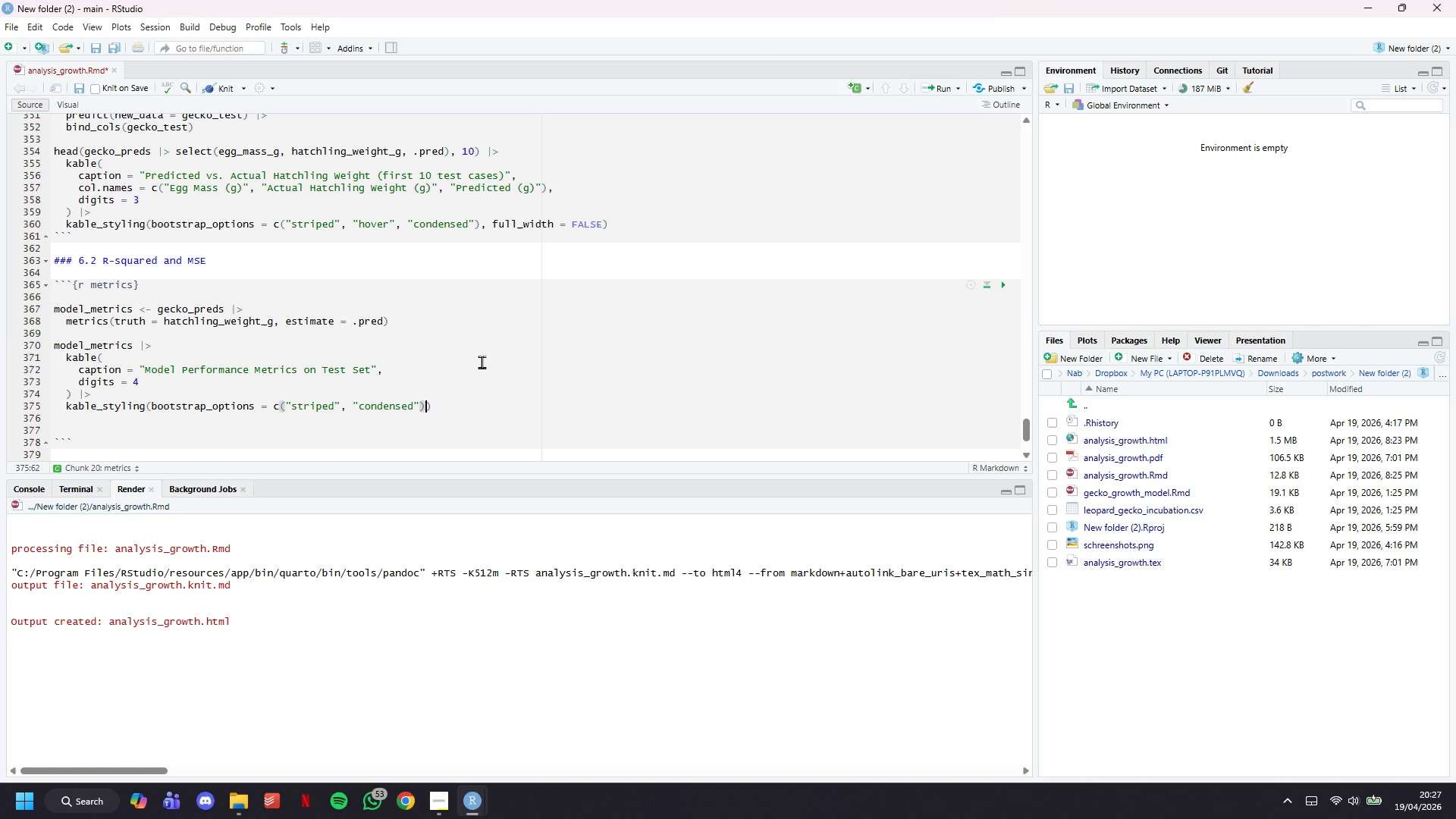 
 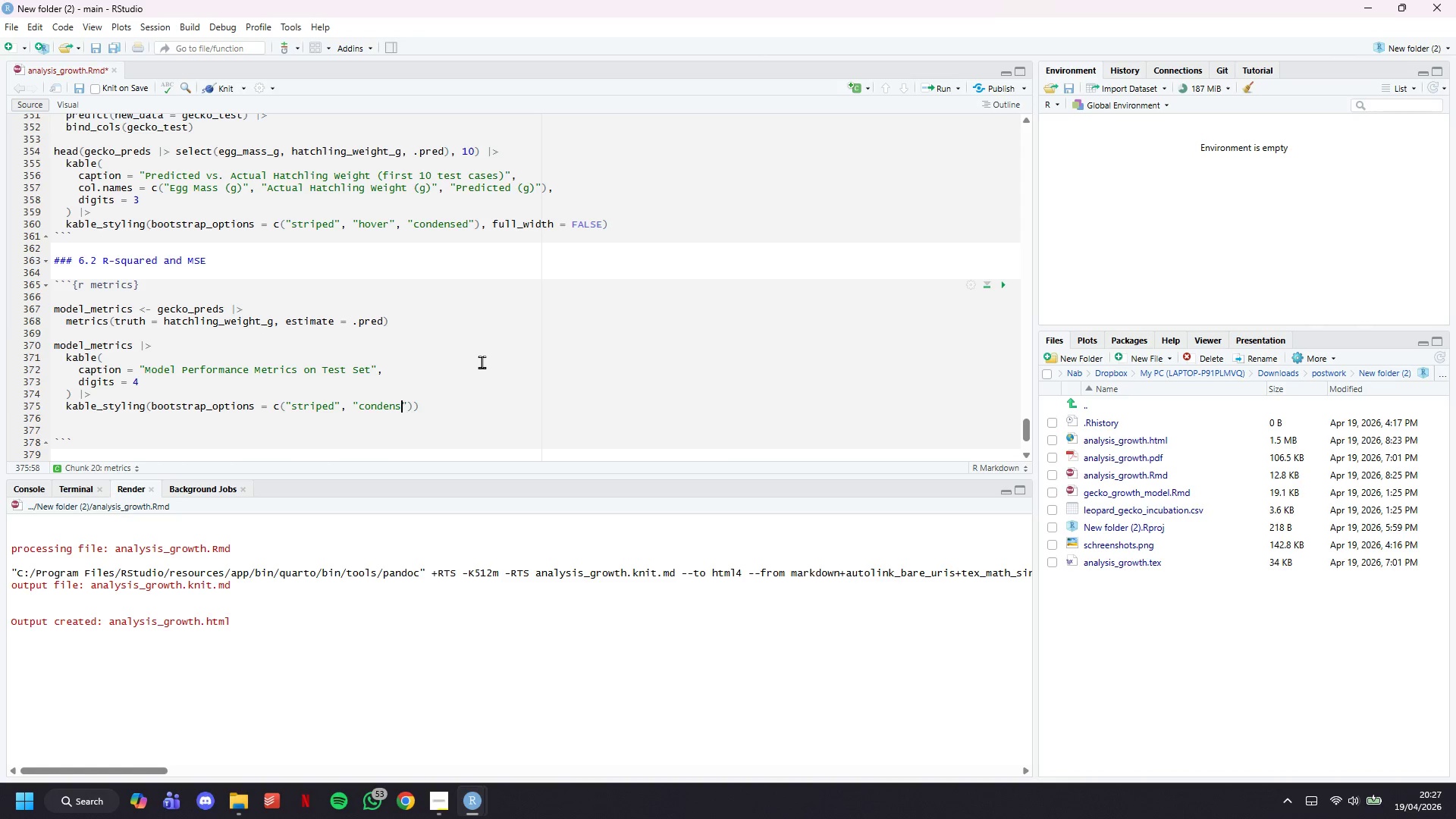 
key(ArrowRight)
 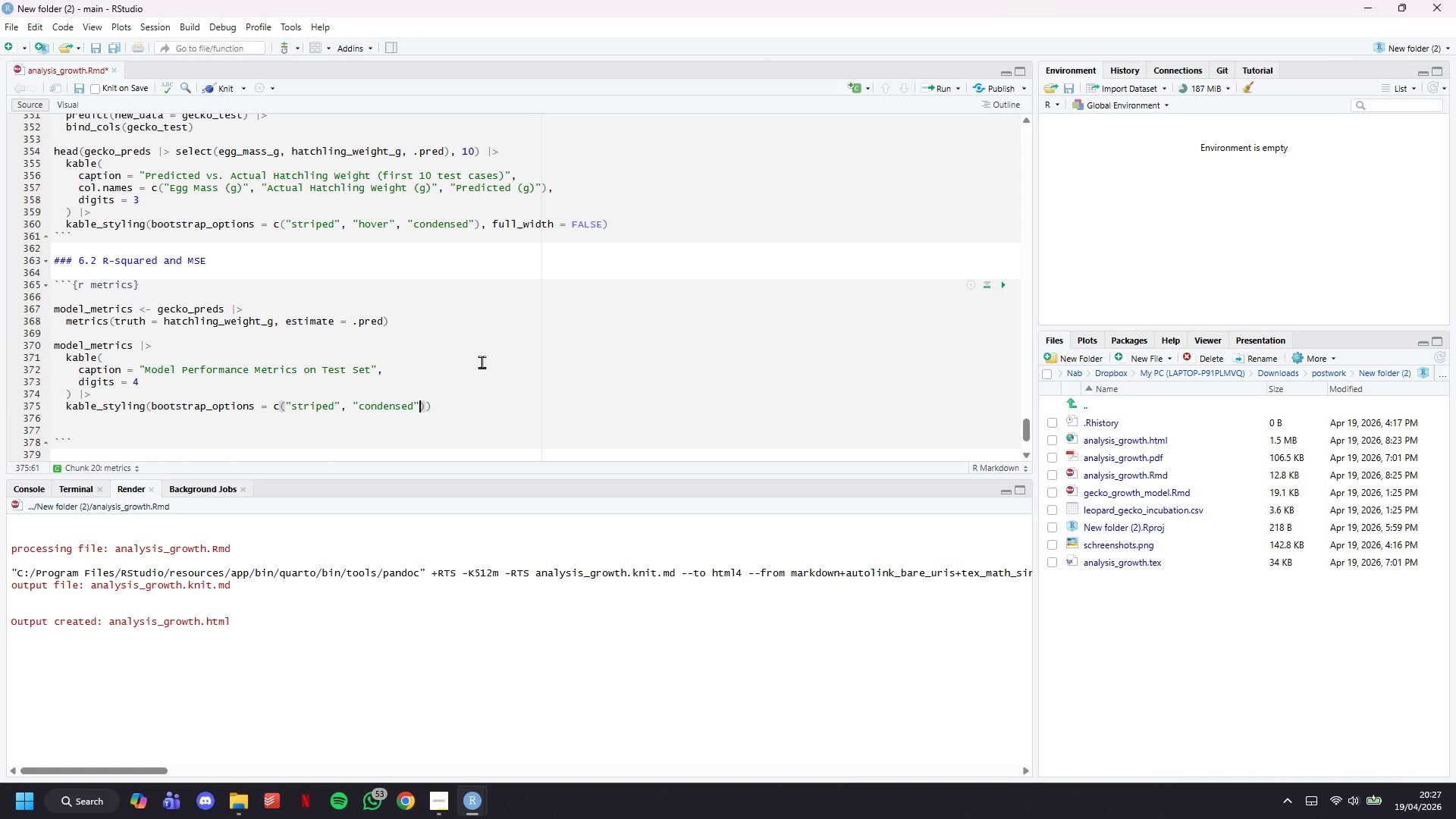 
key(ArrowRight)
 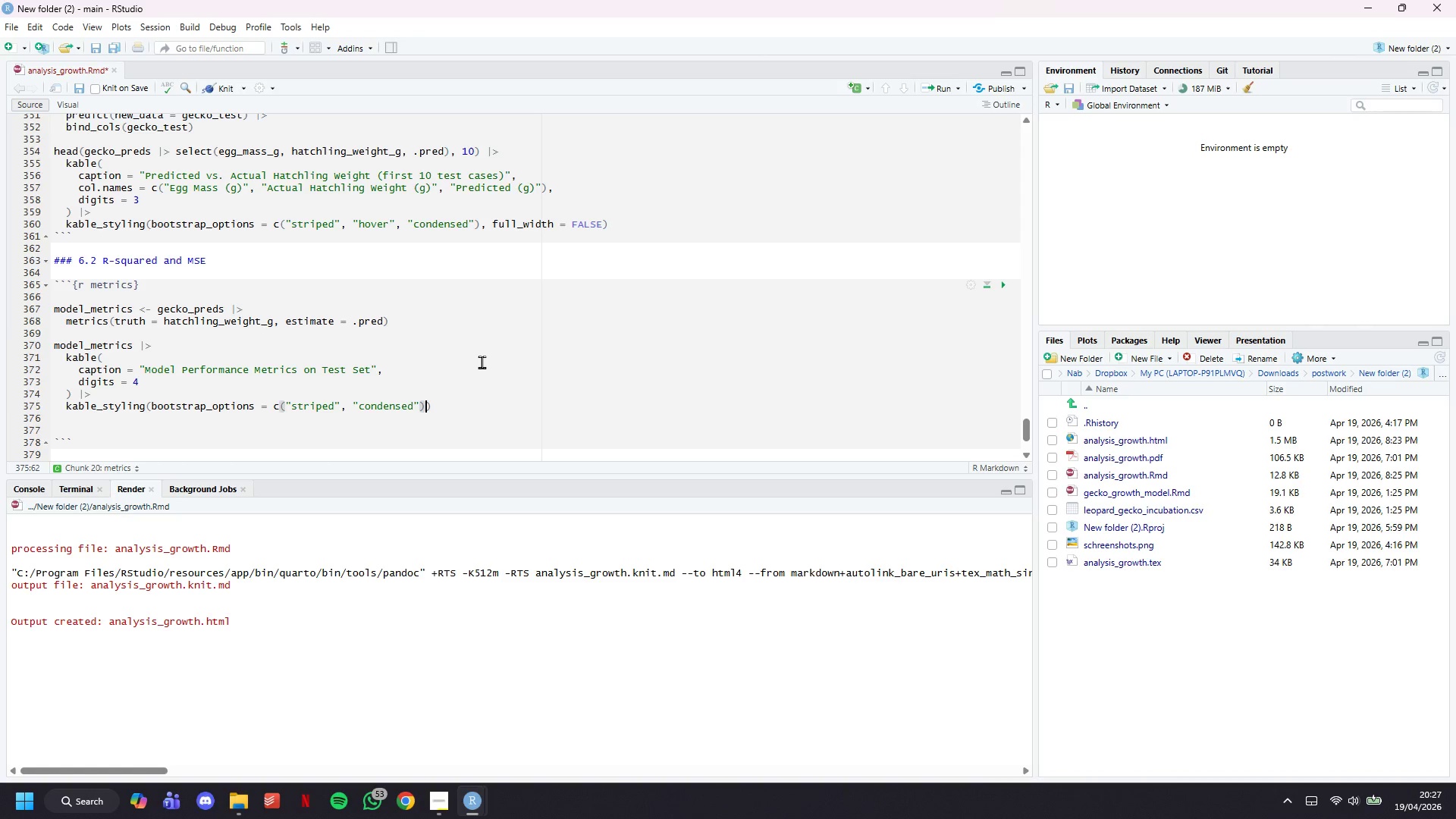 
type(, full_width = FASL)
key(Backspace)
key(Backspace)
type(LSE)
 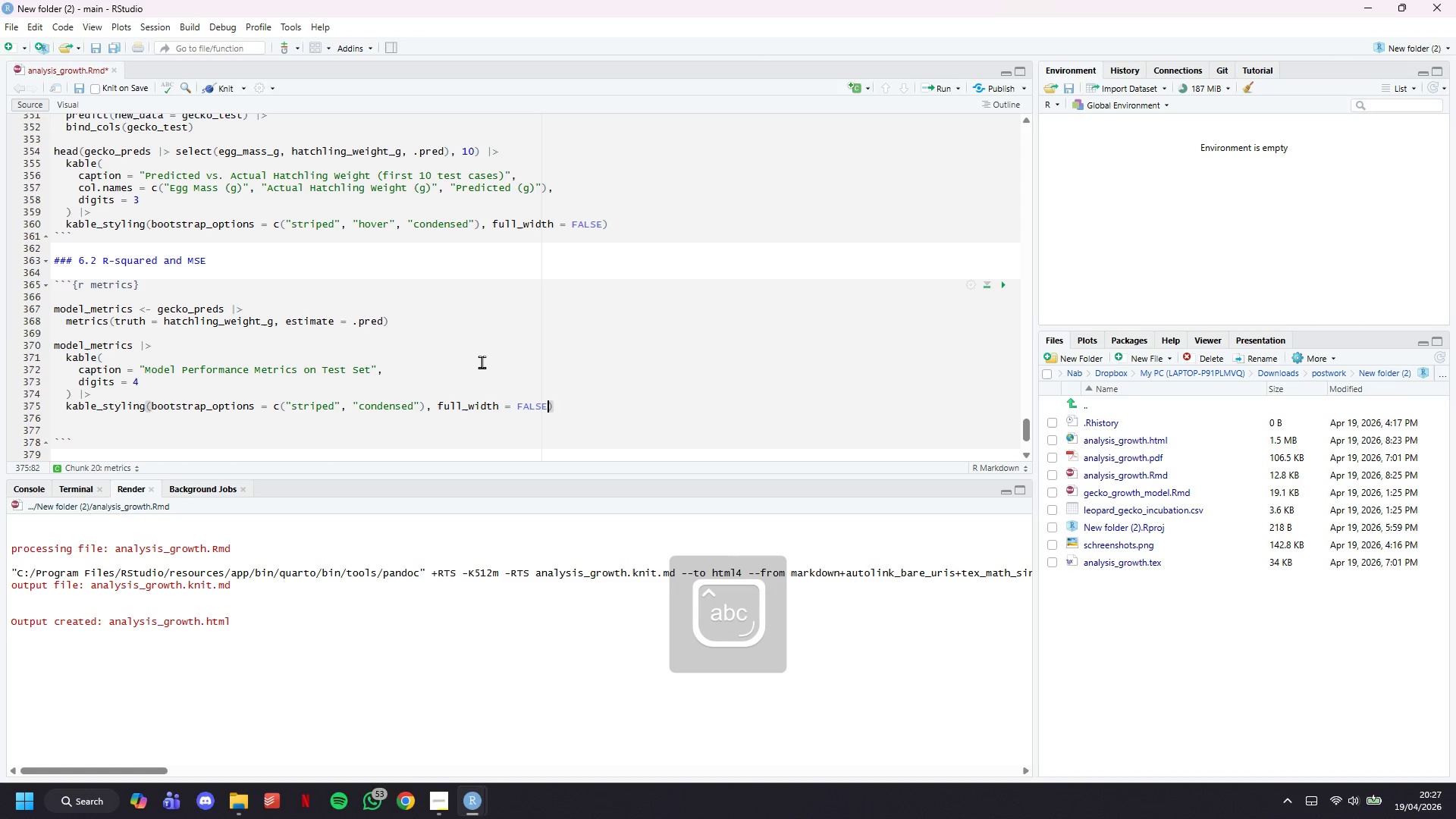 
key(ArrowRight)
 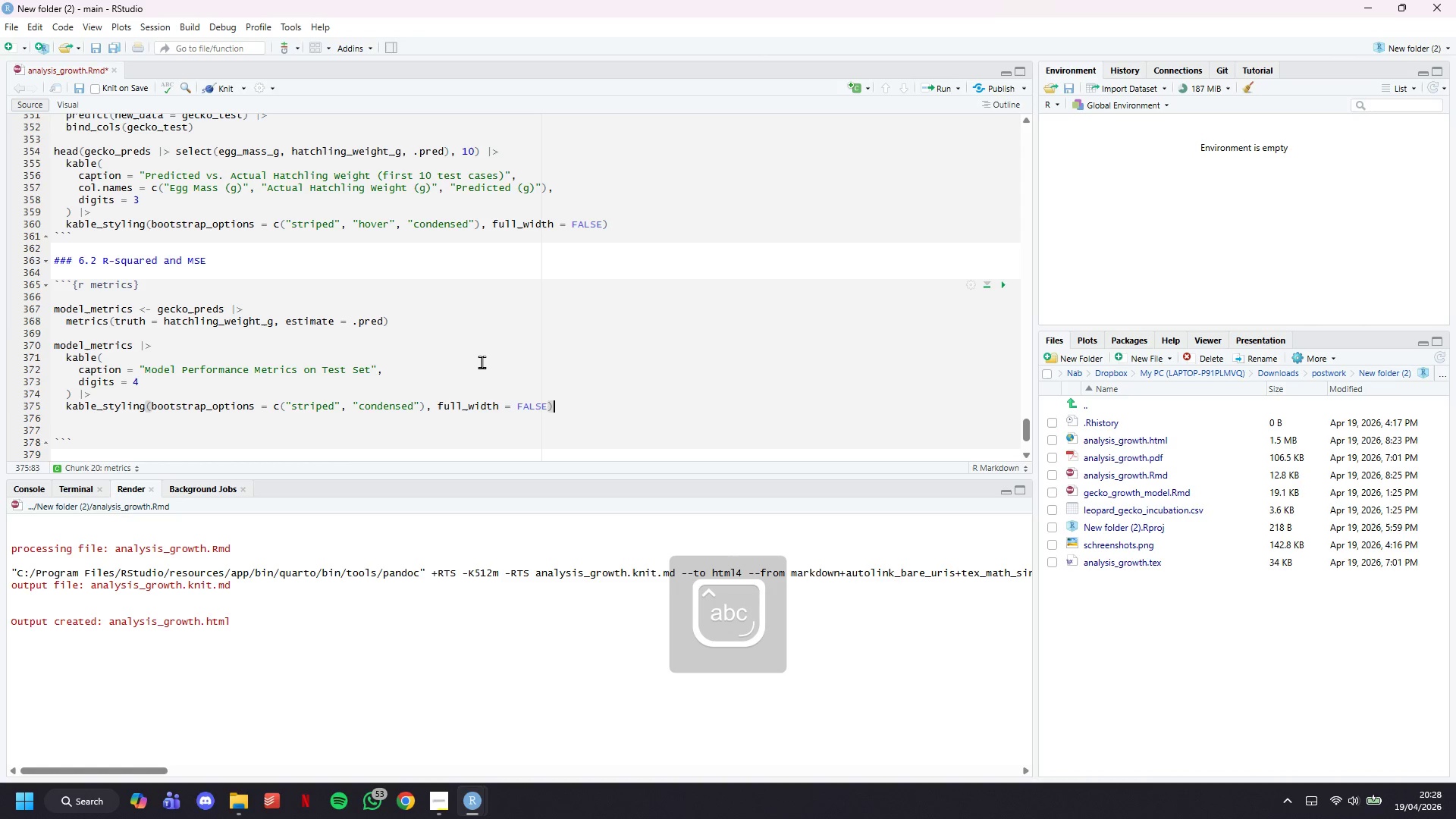 
key(ArrowDown)
 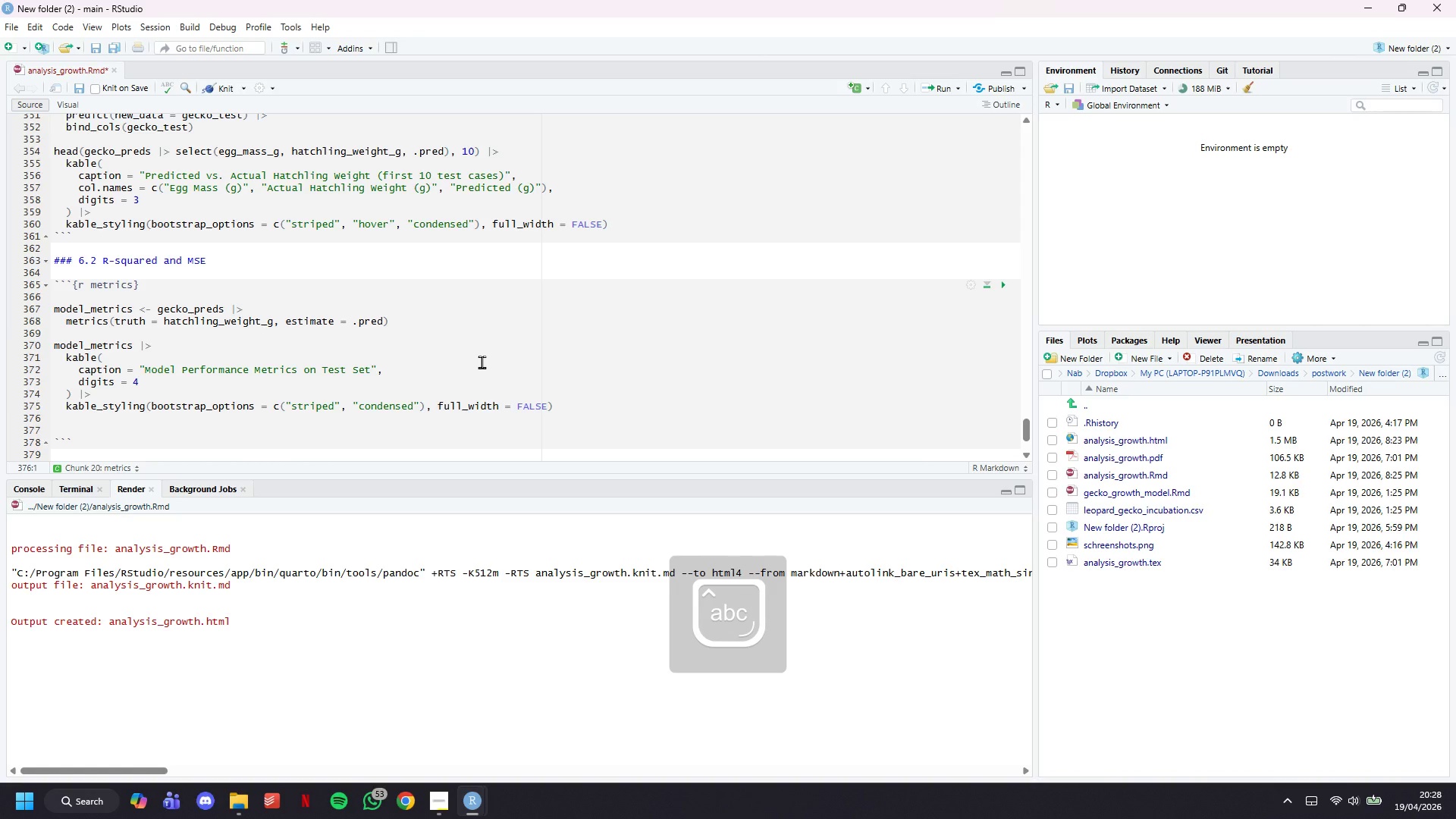 
key(Backspace)
 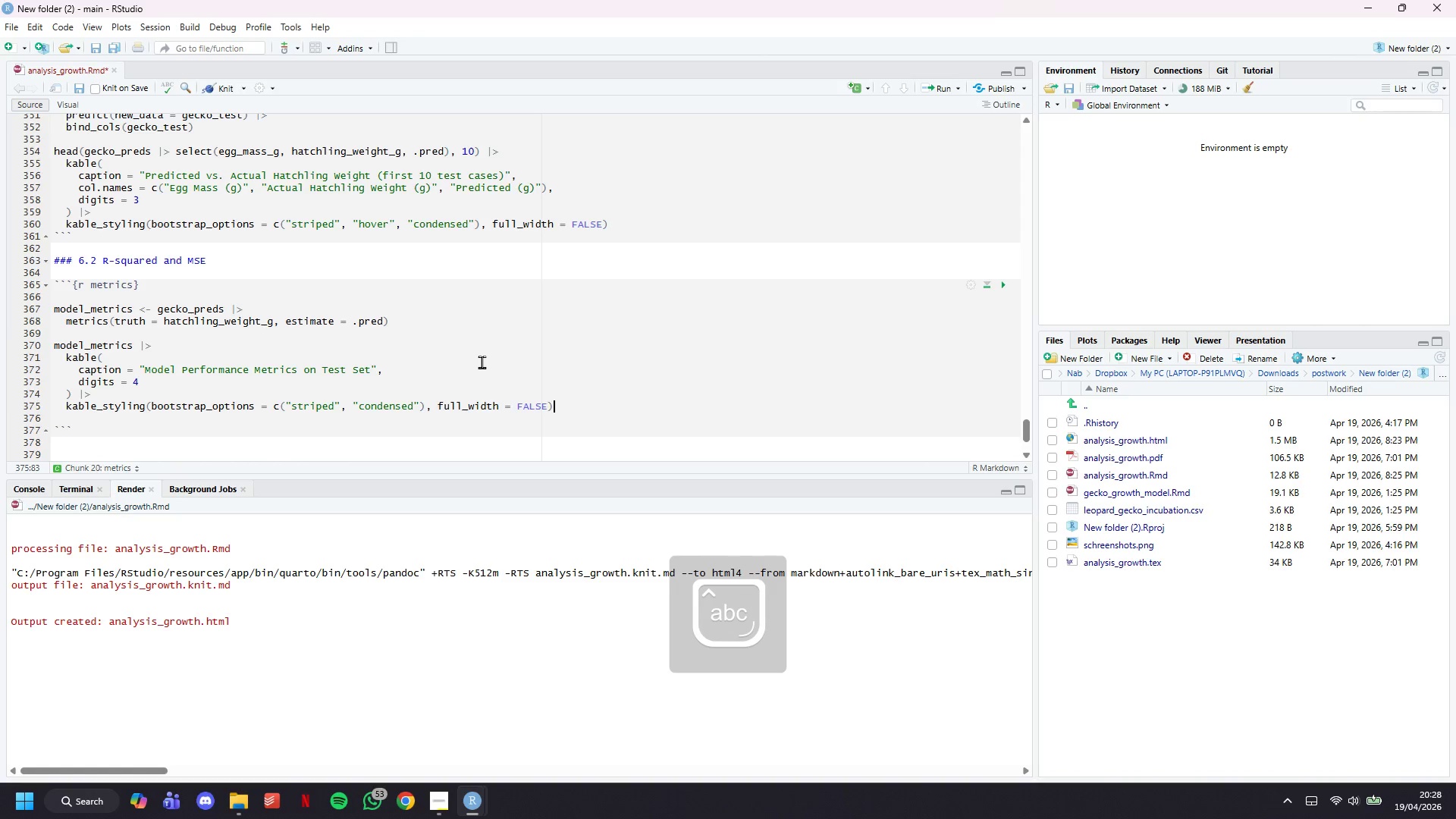 
key(ArrowDown)
 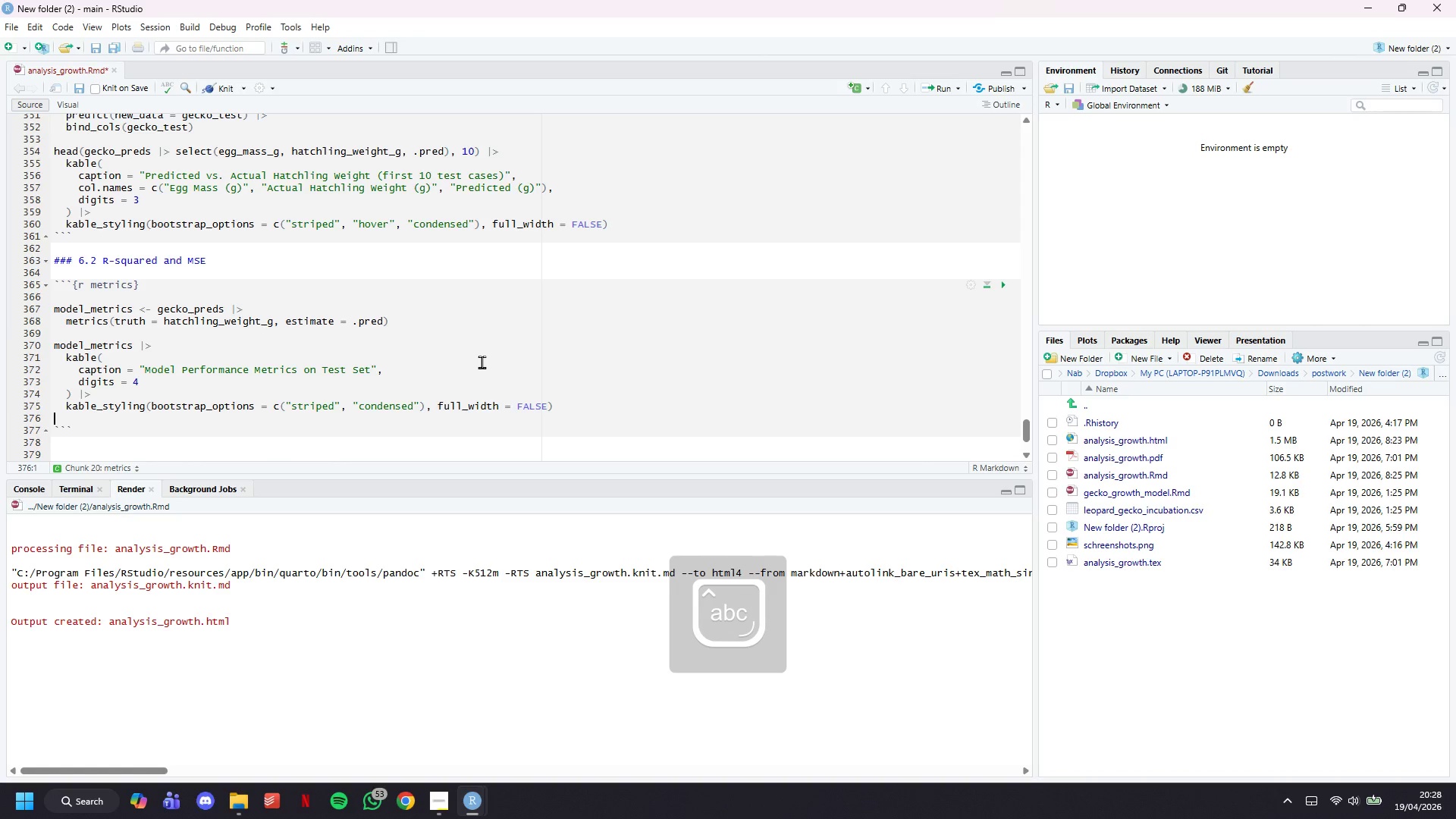 
key(Backspace)
 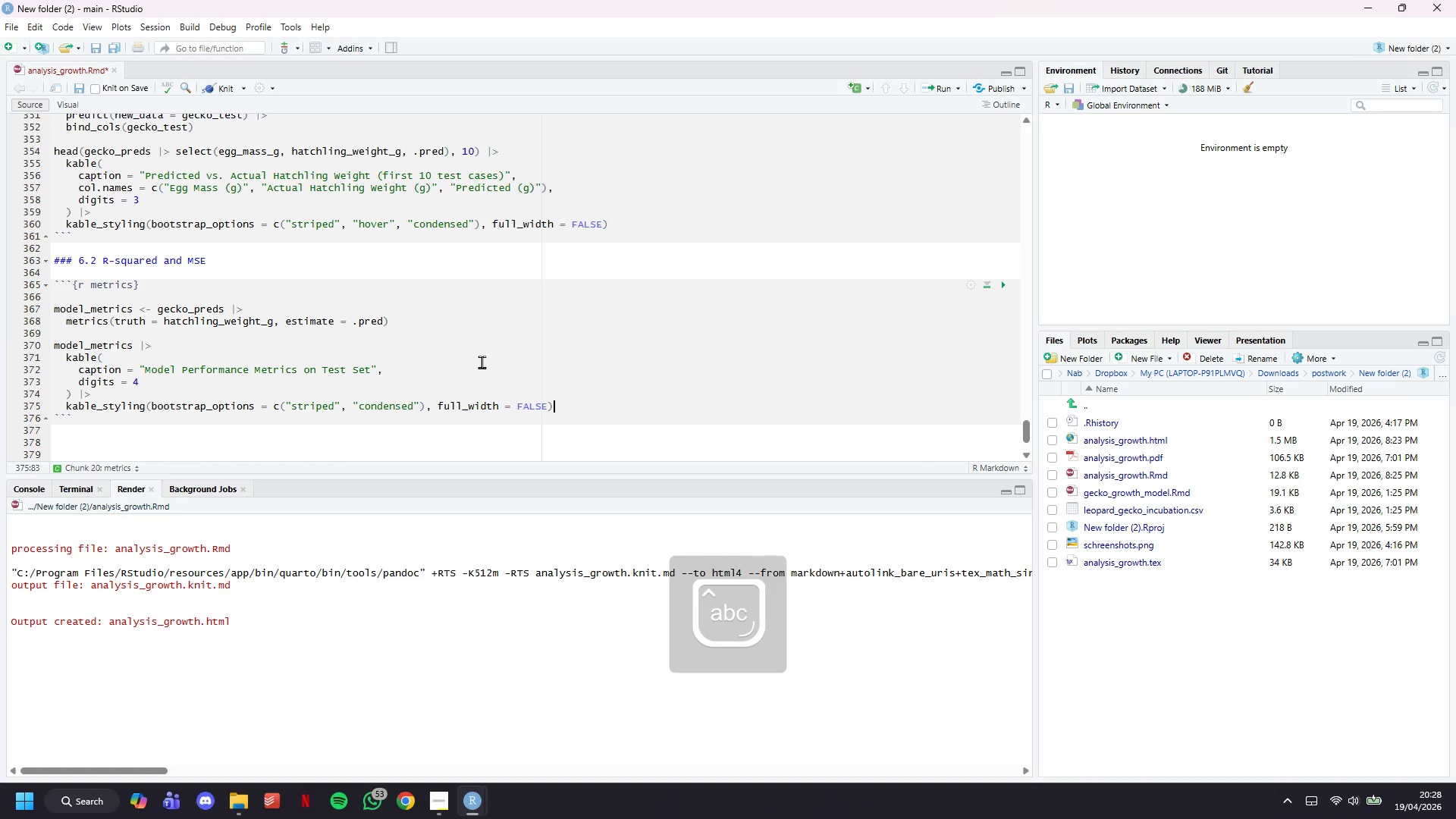 
key(Control+S)
 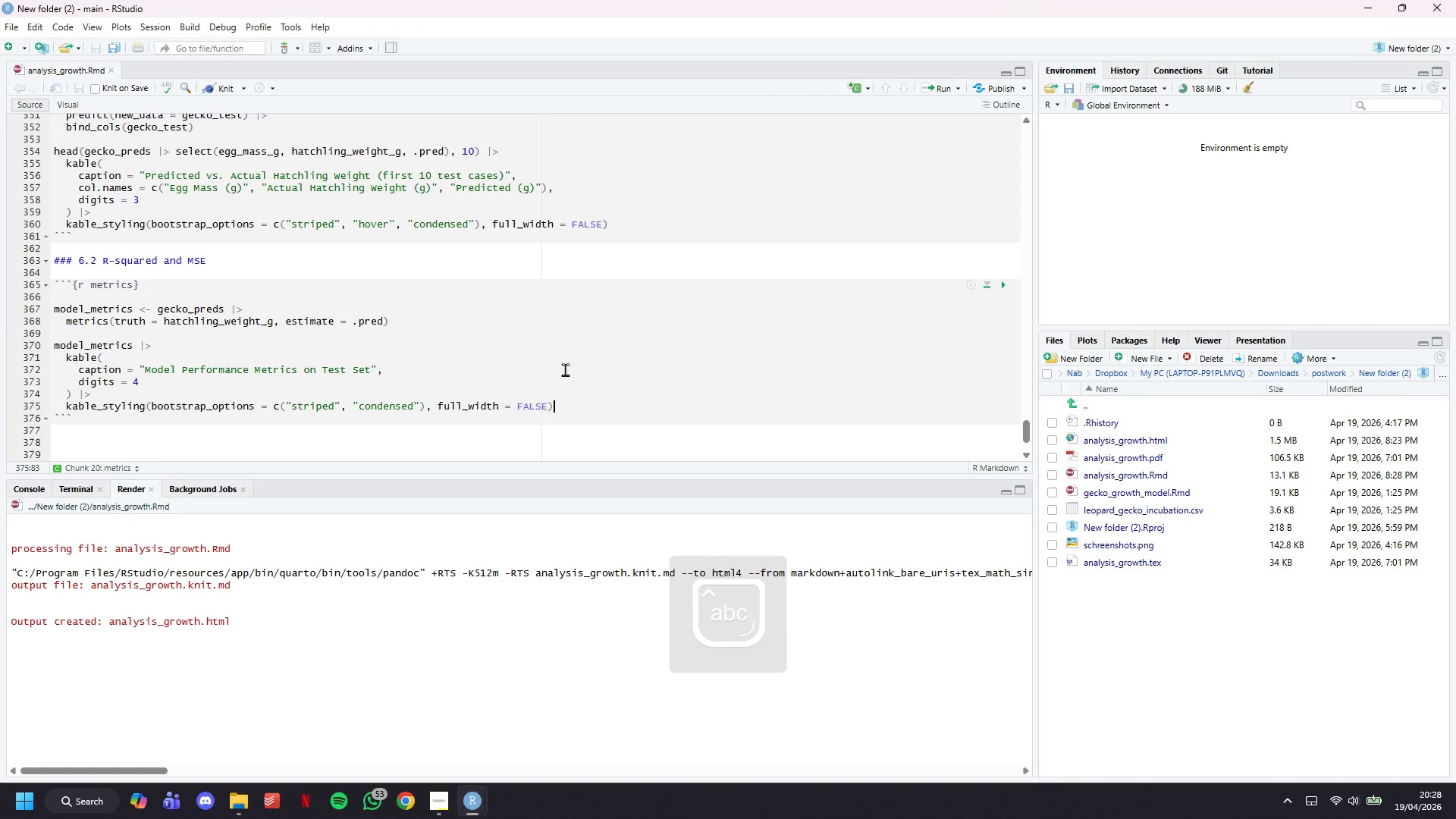 
left_click_drag(start_coordinate=[499, 264], to_coordinate=[447, 266])
 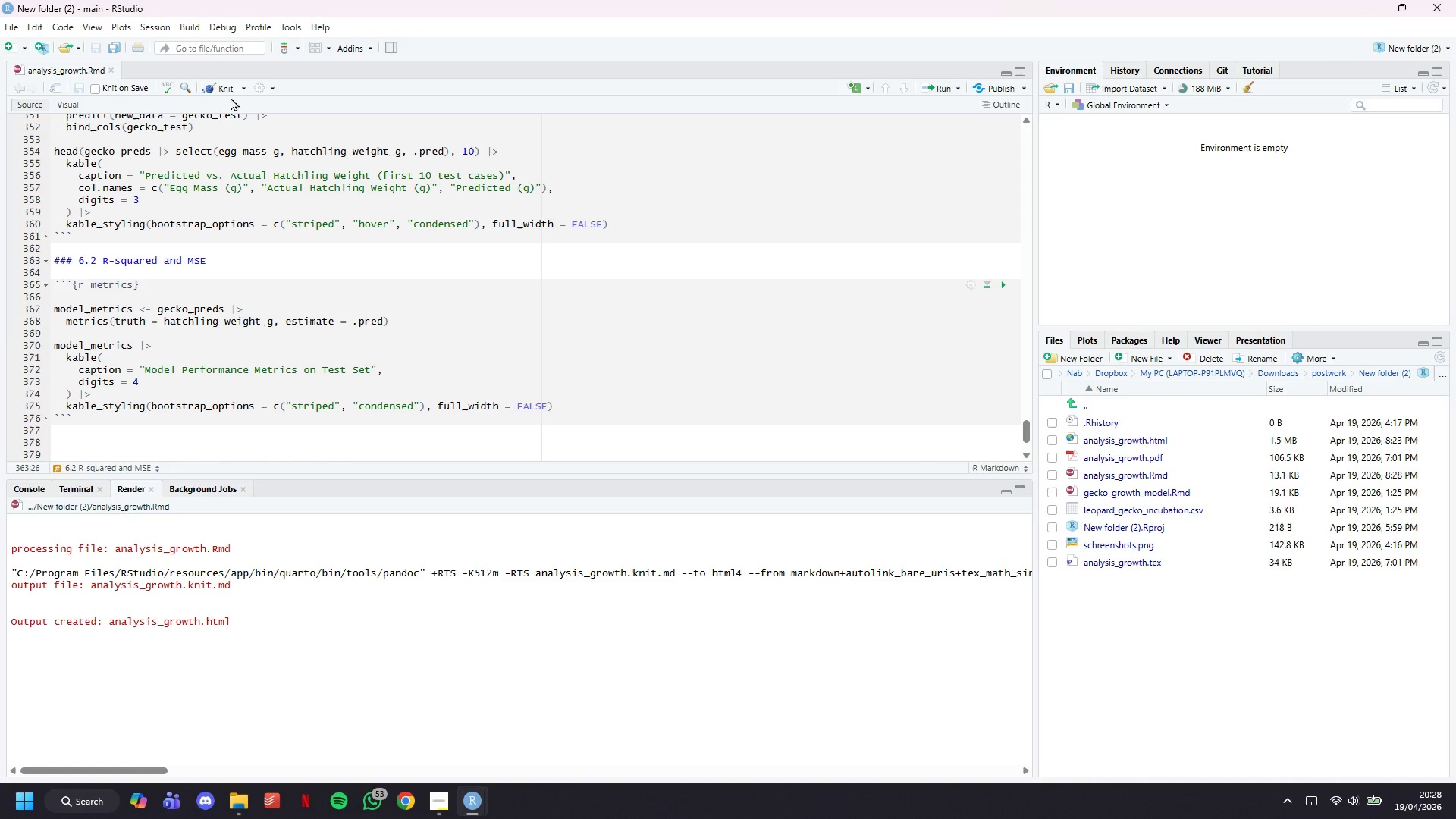 
left_click([230, 87])
 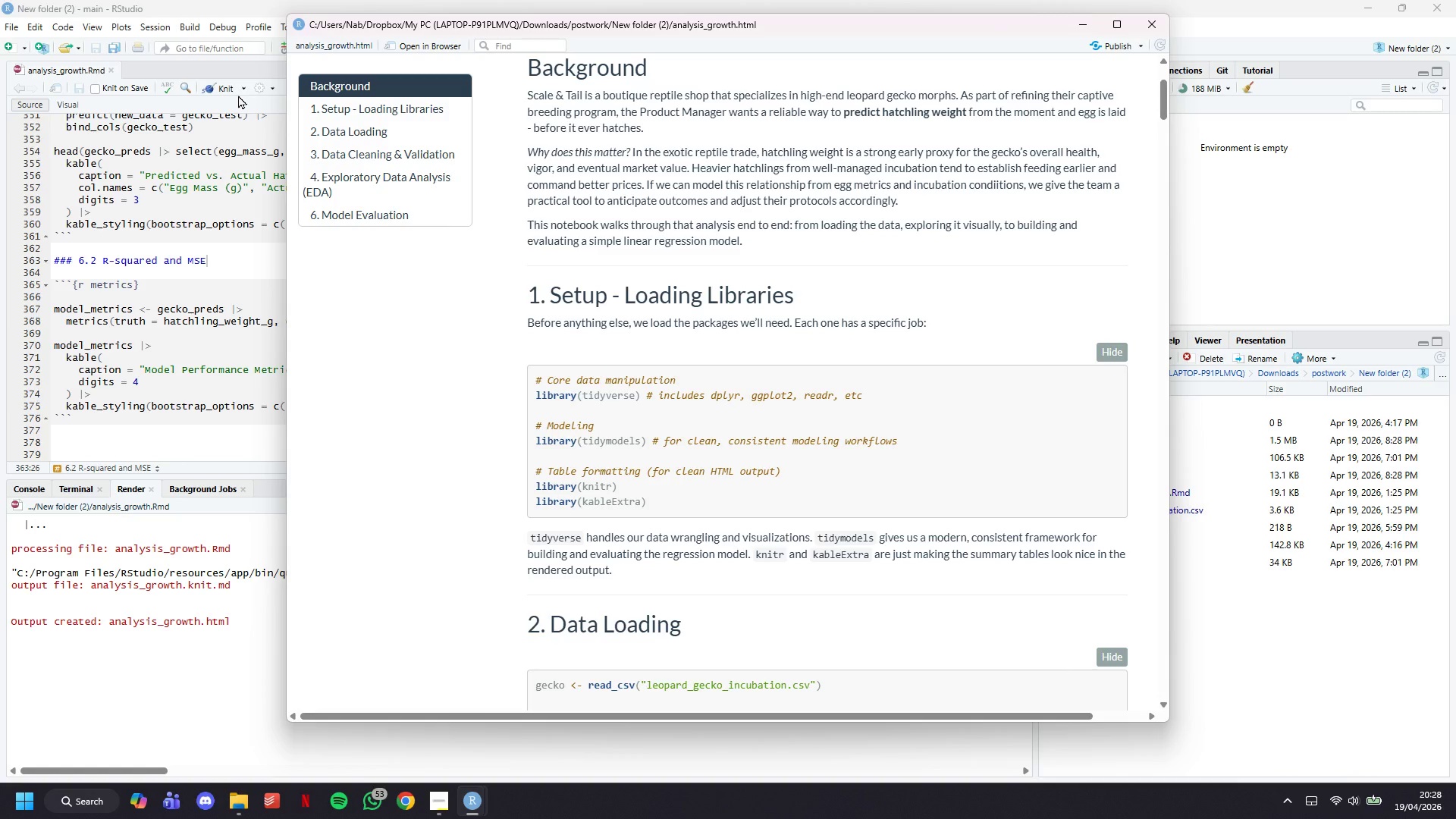 
wait(44.58)
 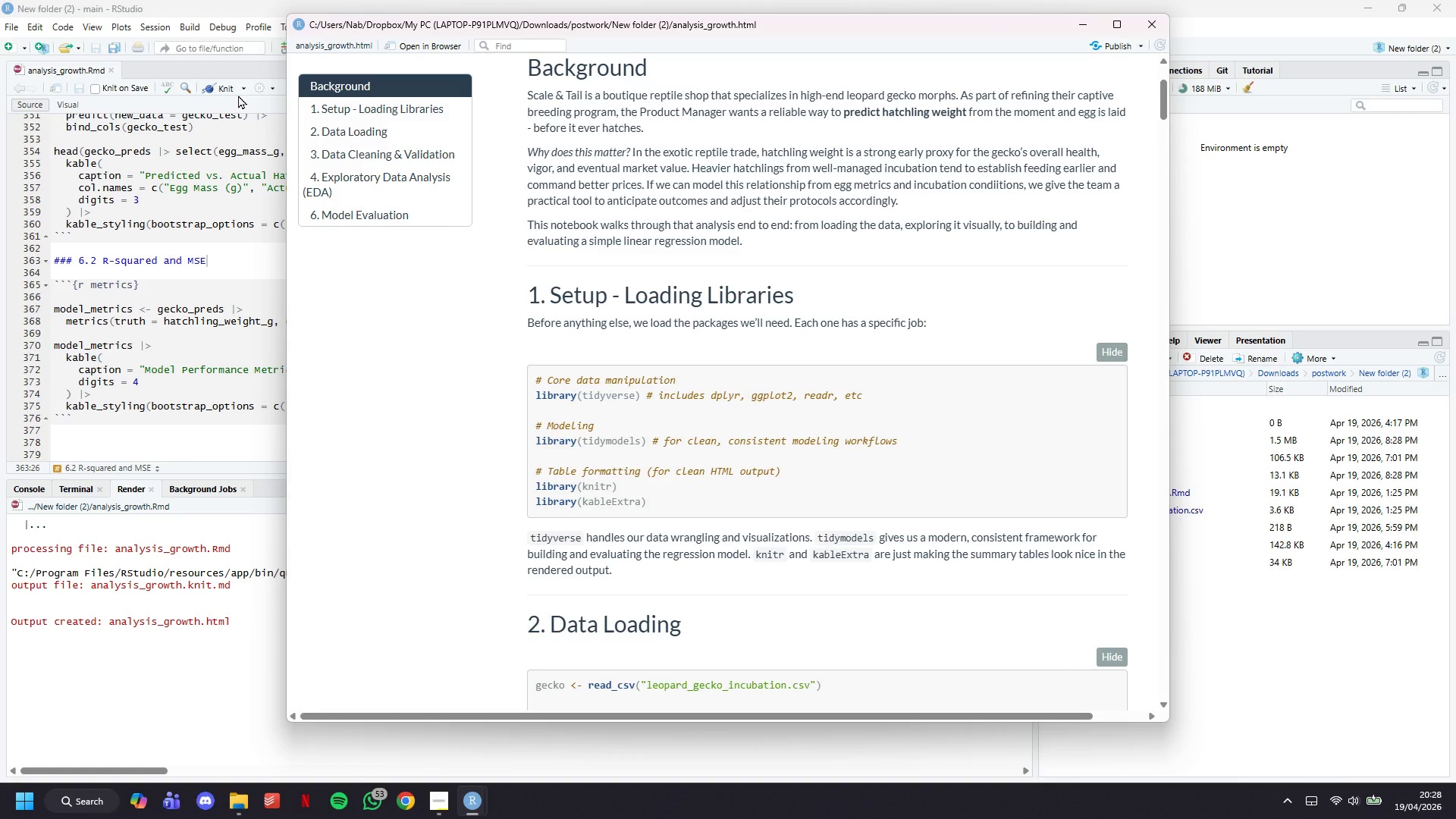 
scroll: coordinate [1025, 538], scroll_direction: down, amount: 78.0
 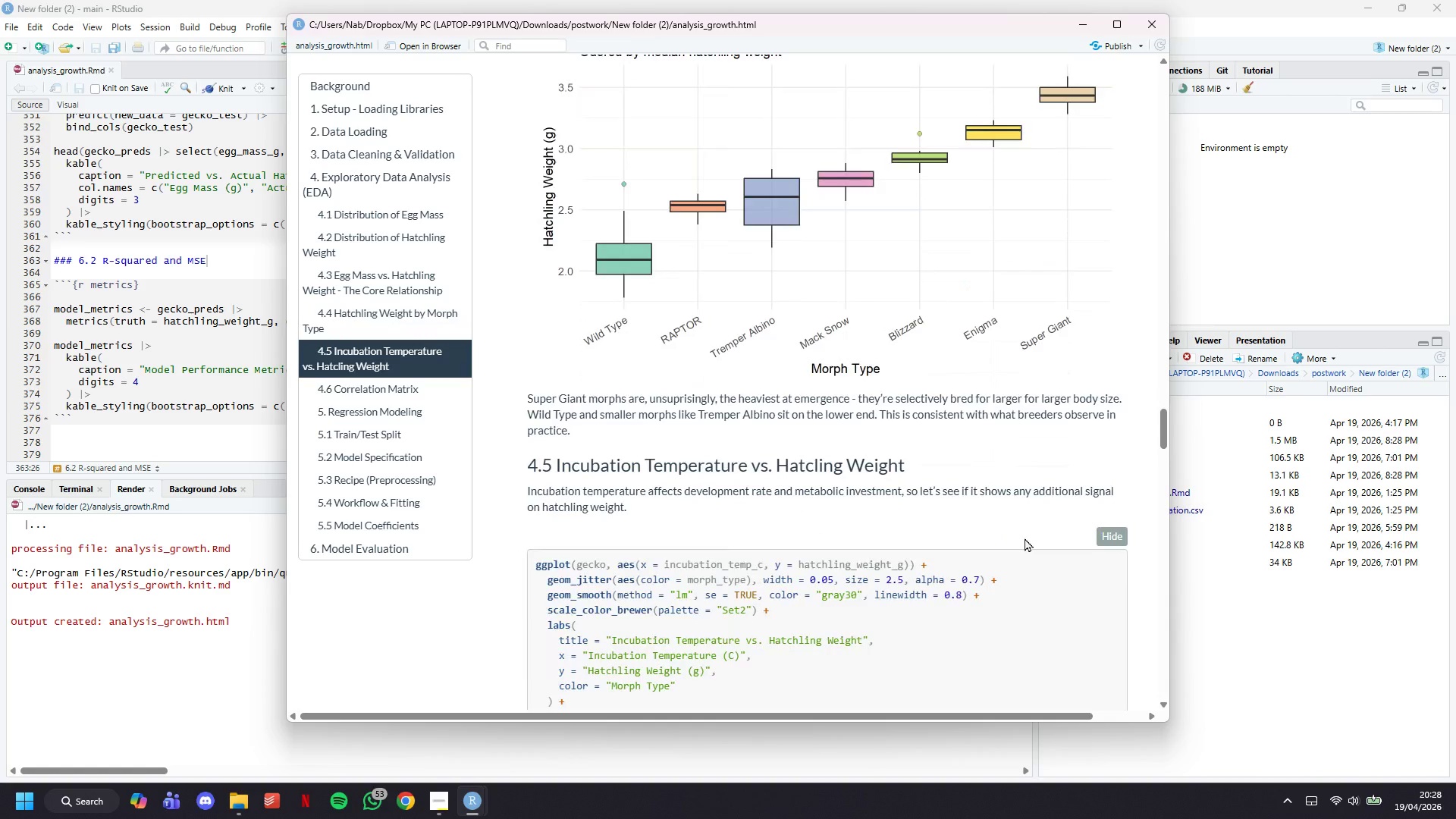 
left_click([429, 559])
 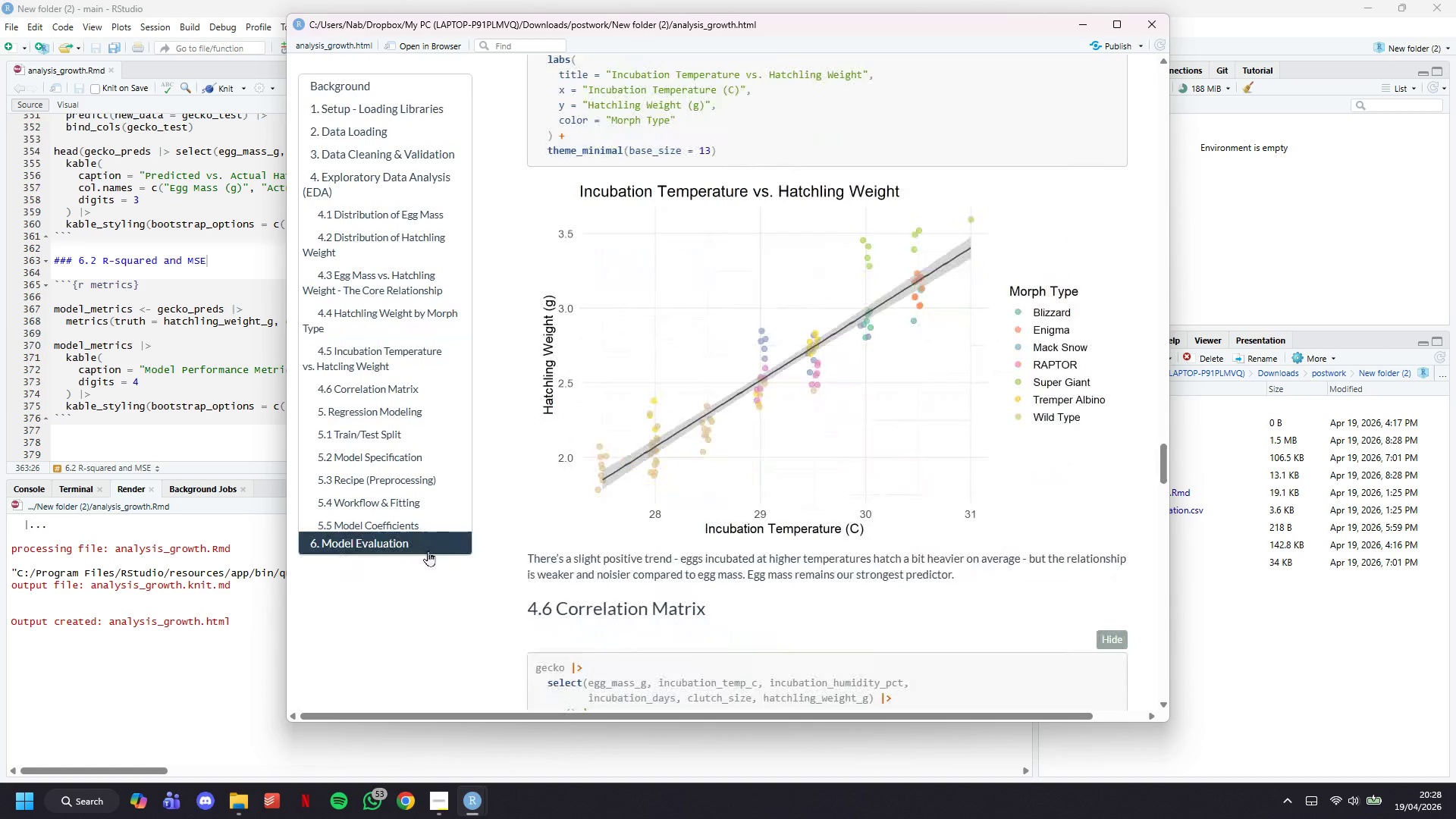 
scroll: coordinate [974, 450], scroll_direction: down, amount: 6.0
 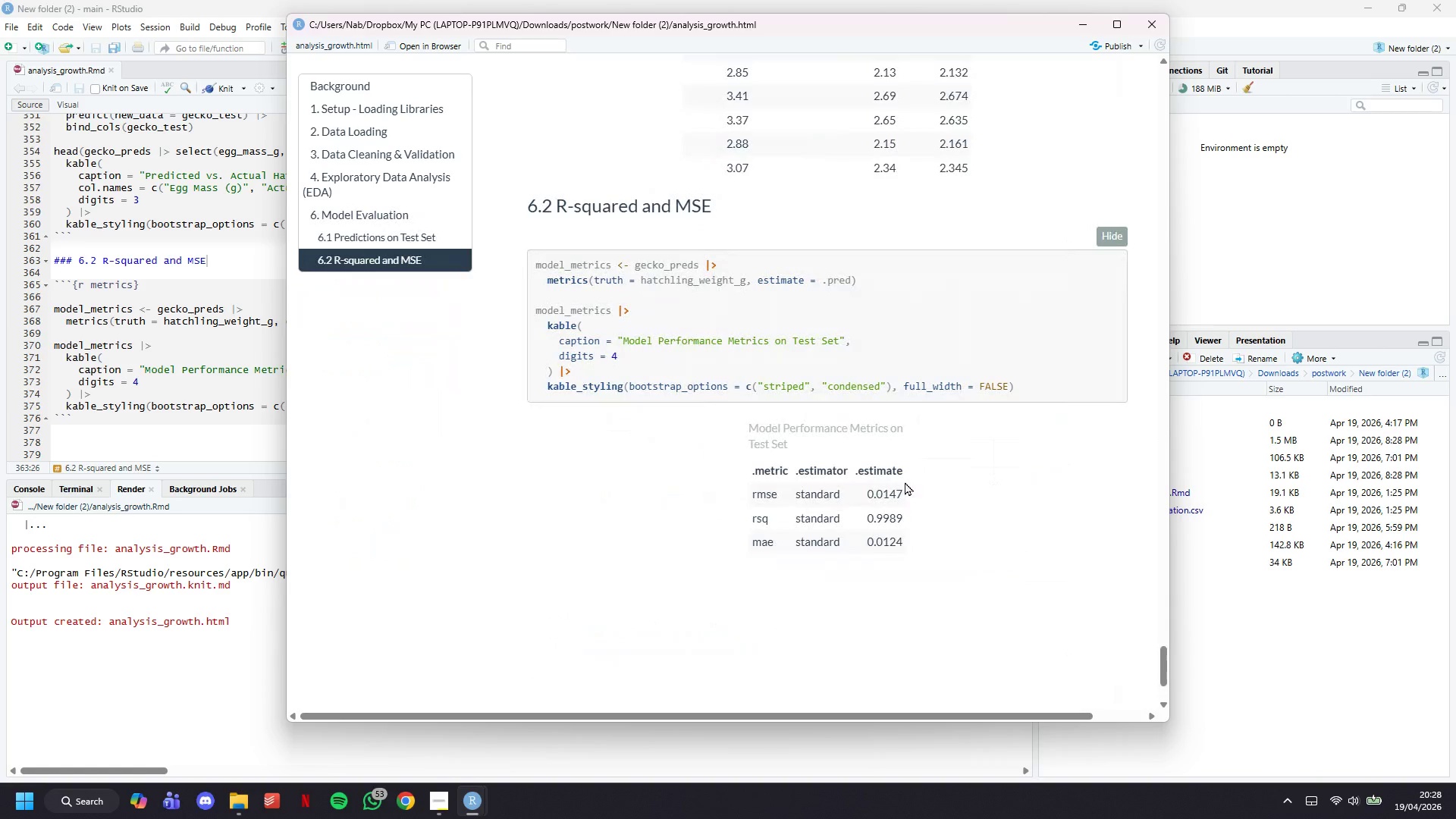 
left_click_drag(start_coordinate=[746, 472], to_coordinate=[892, 548])
 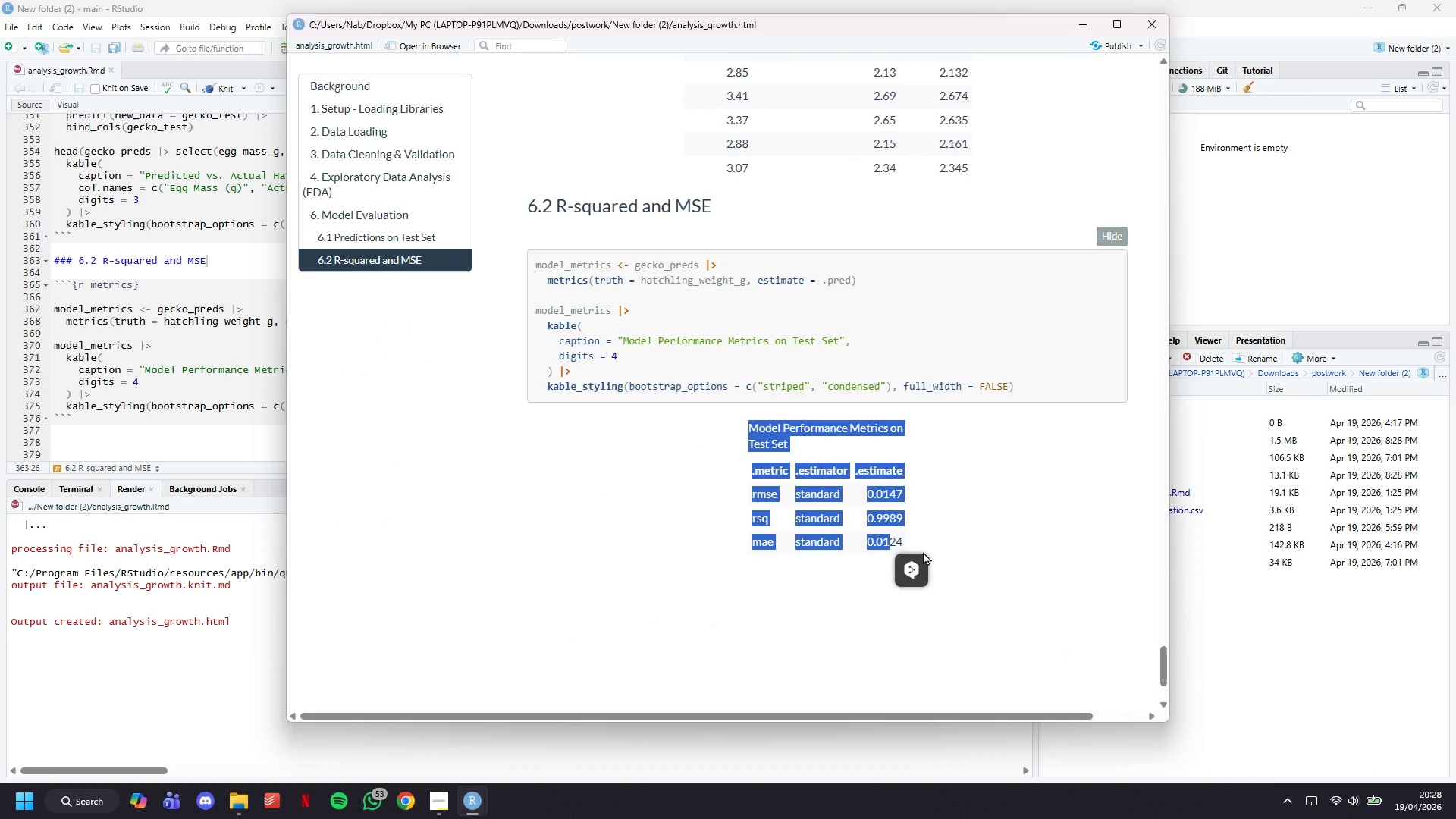 
left_click([924, 551])
 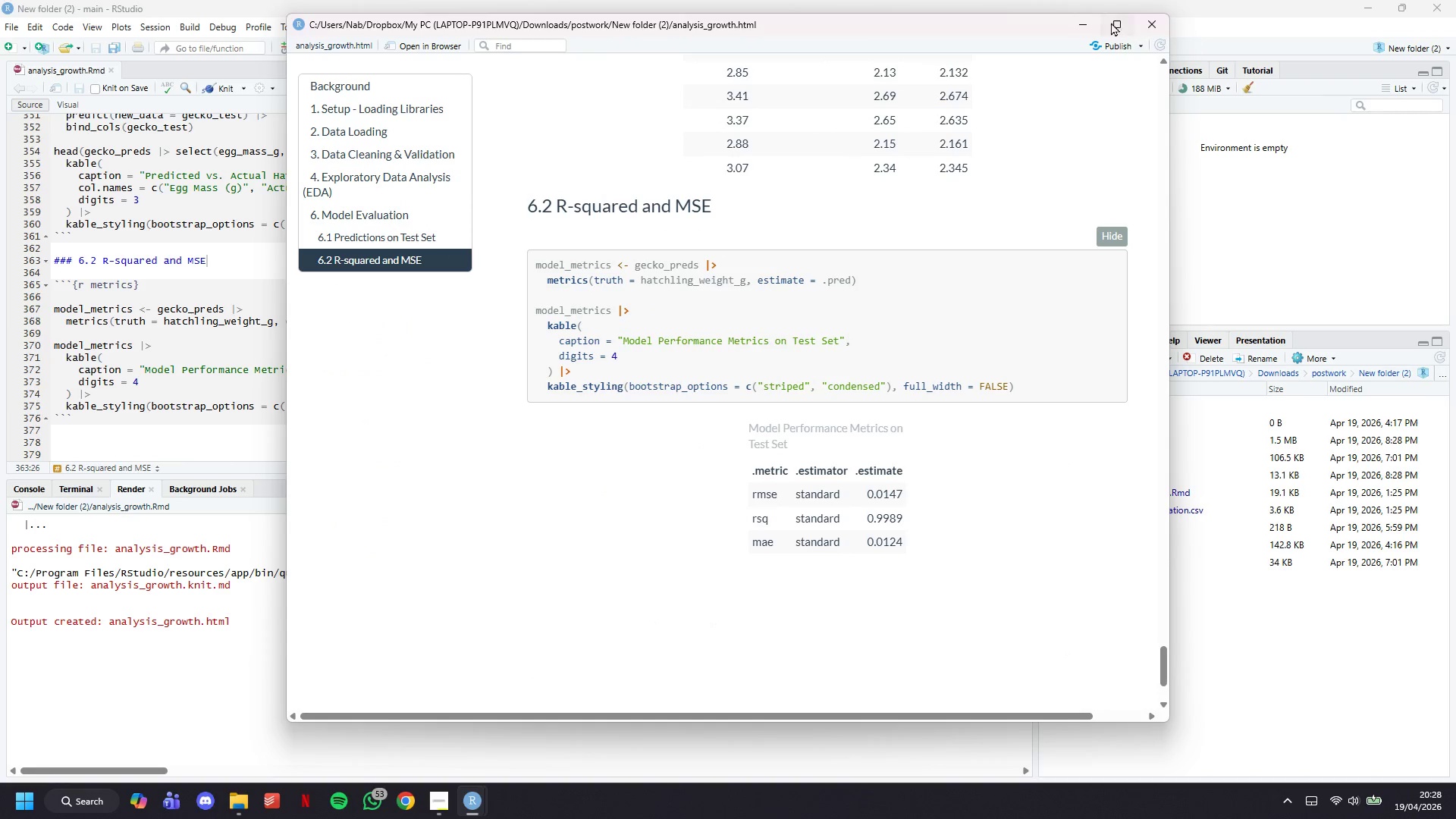 
left_click([1084, 25])
 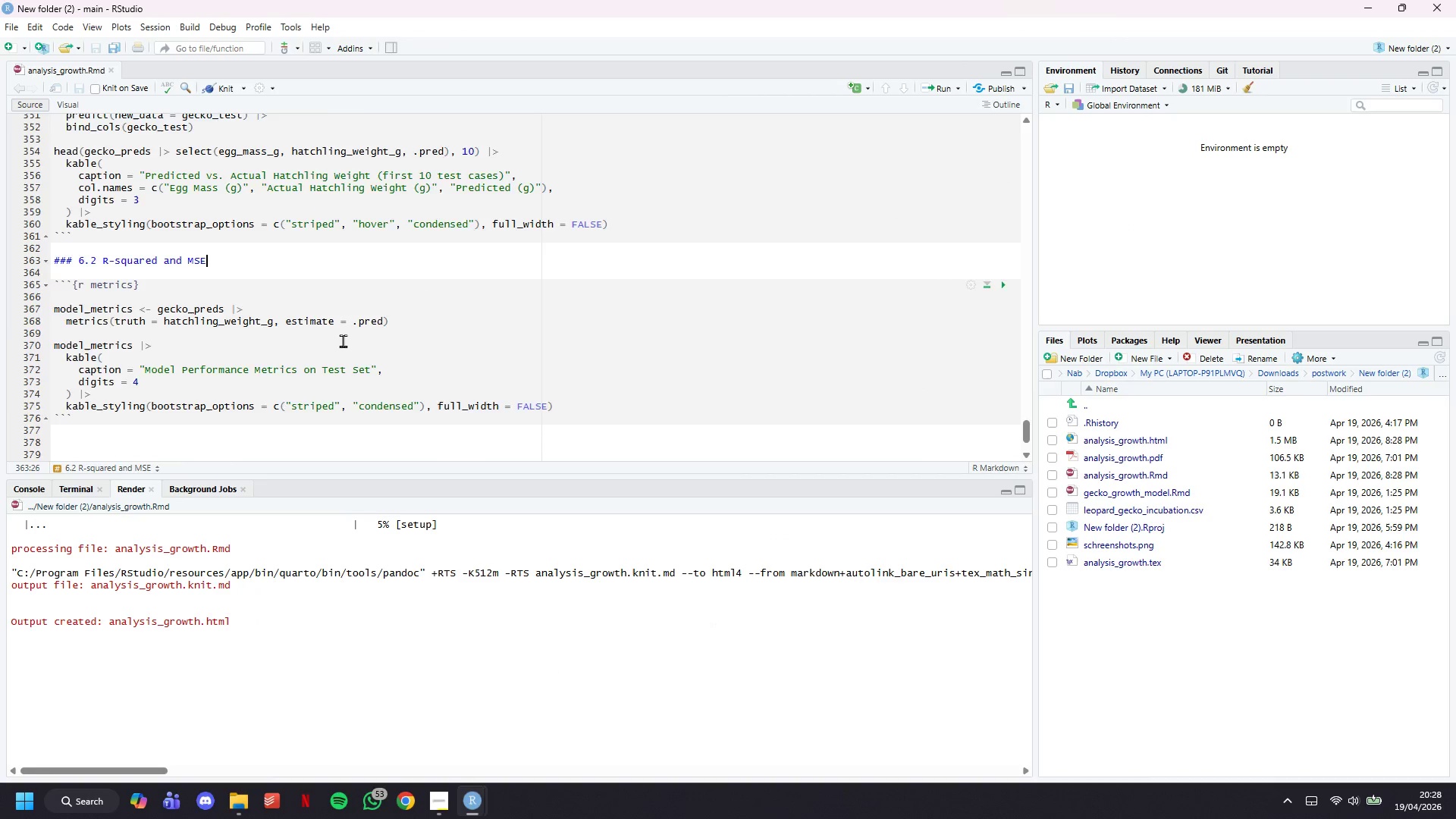 
scroll: coordinate [342, 341], scroll_direction: down, amount: 3.0
 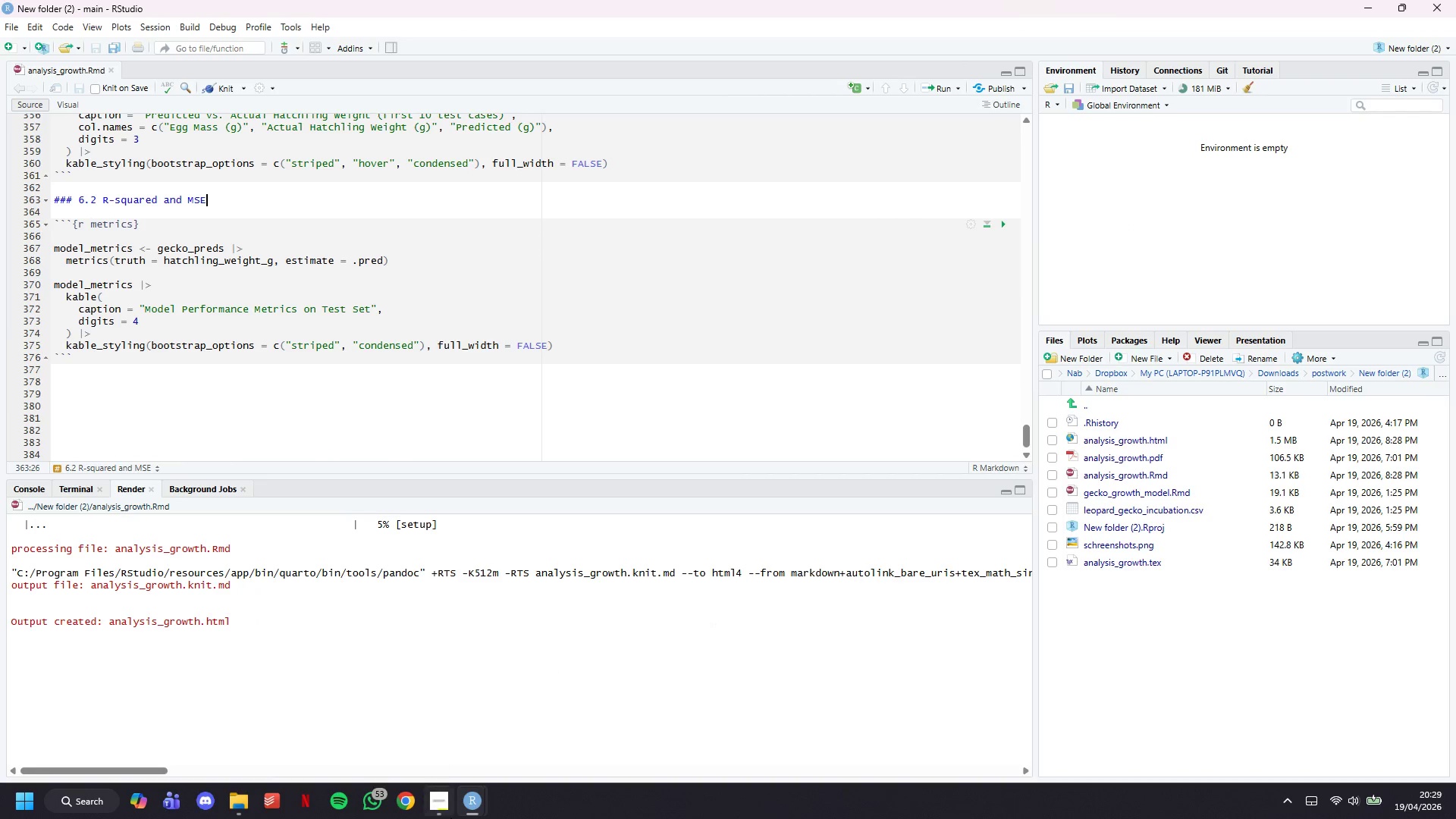 
left_click([453, 818])